 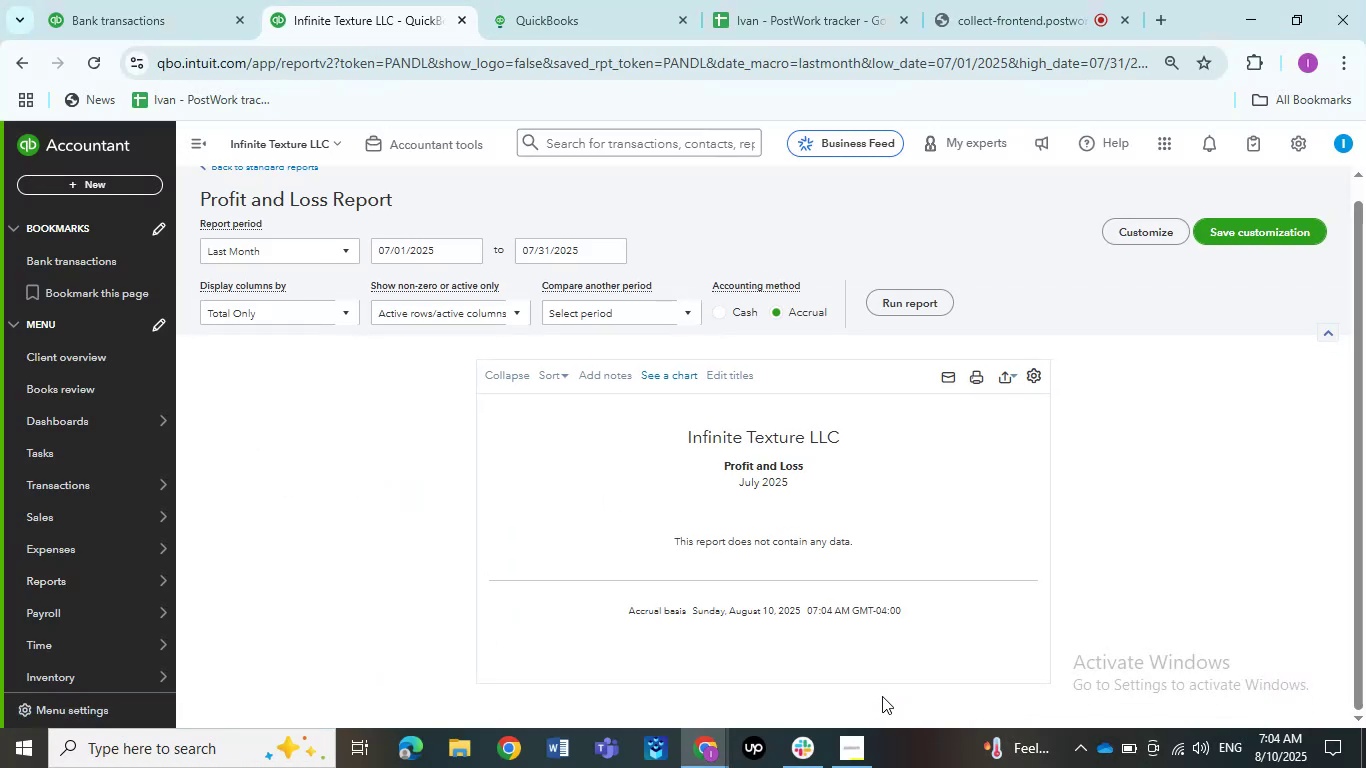 
left_click([256, 240])
 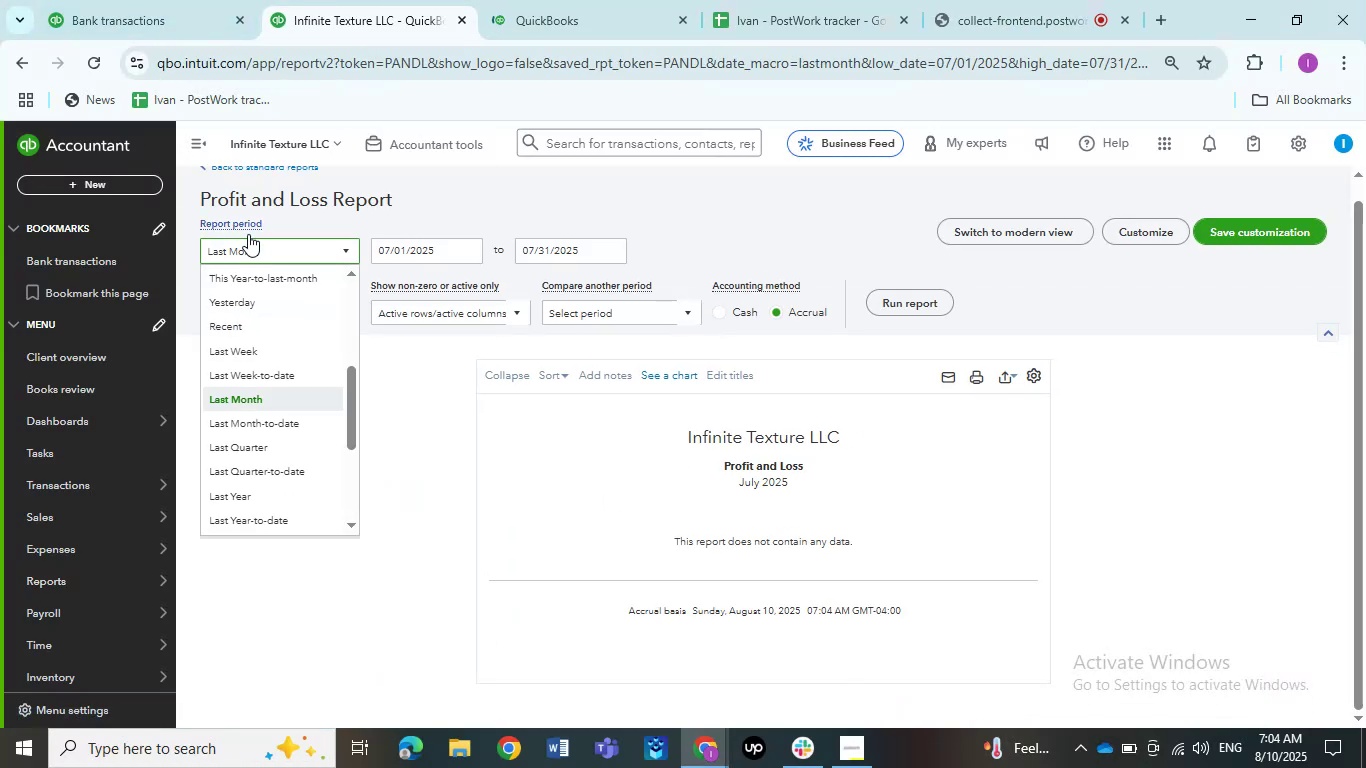 
scroll: coordinate [220, 319], scroll_direction: down, amount: 6.0
 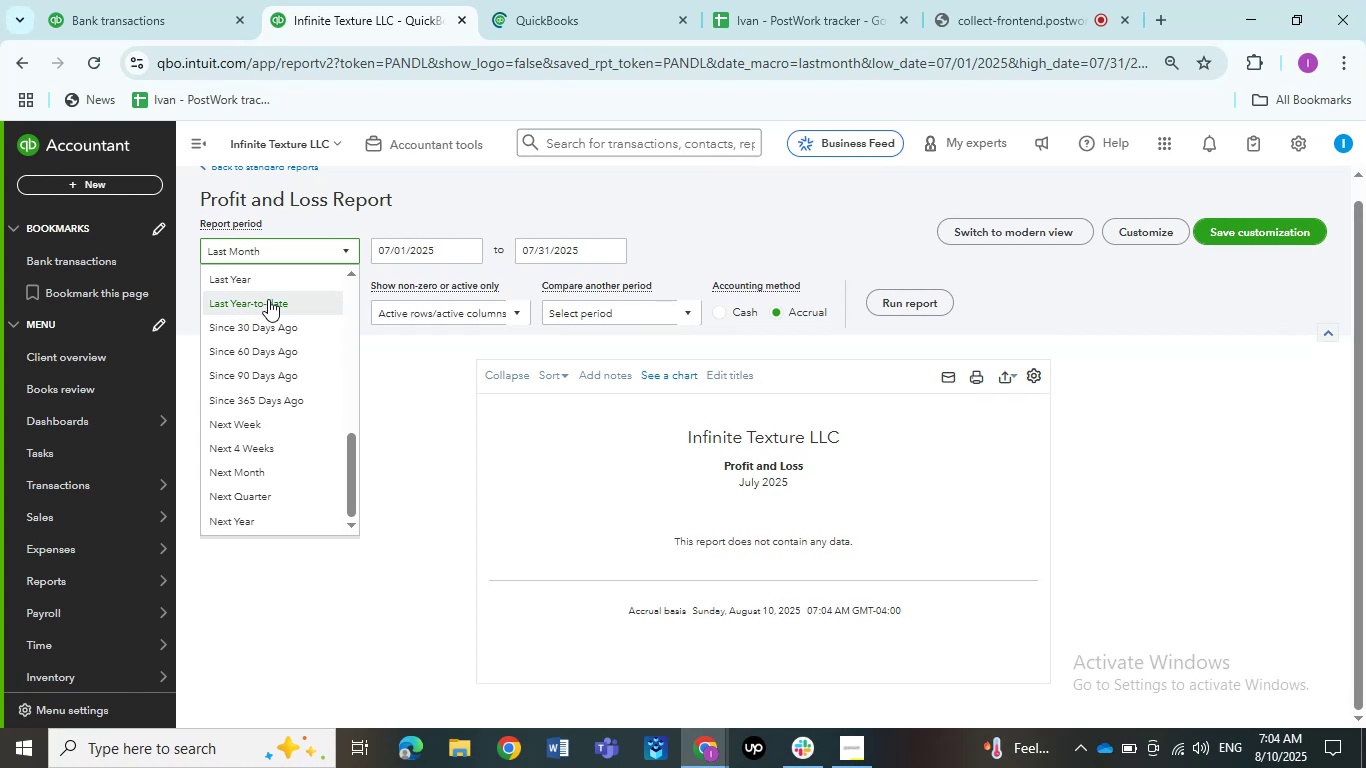 
left_click([265, 291])
 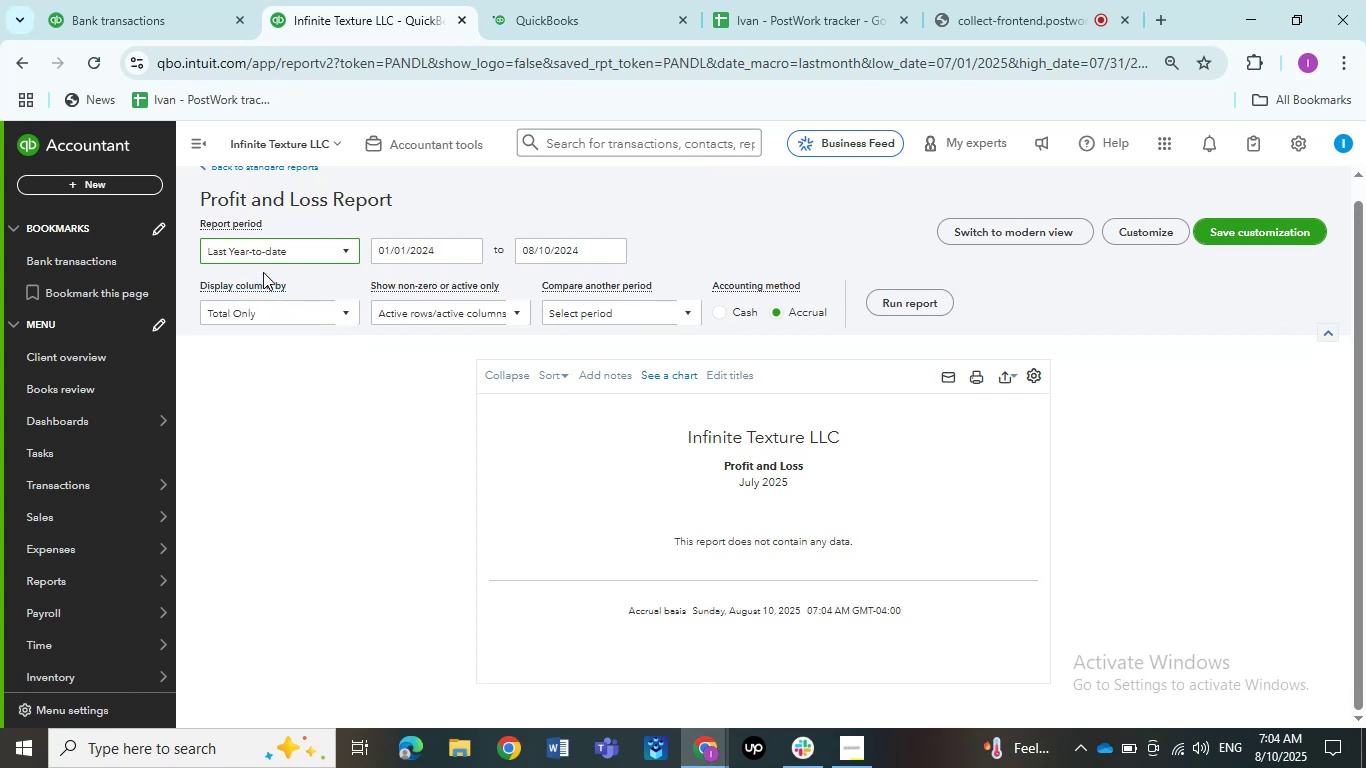 
left_click([263, 263])
 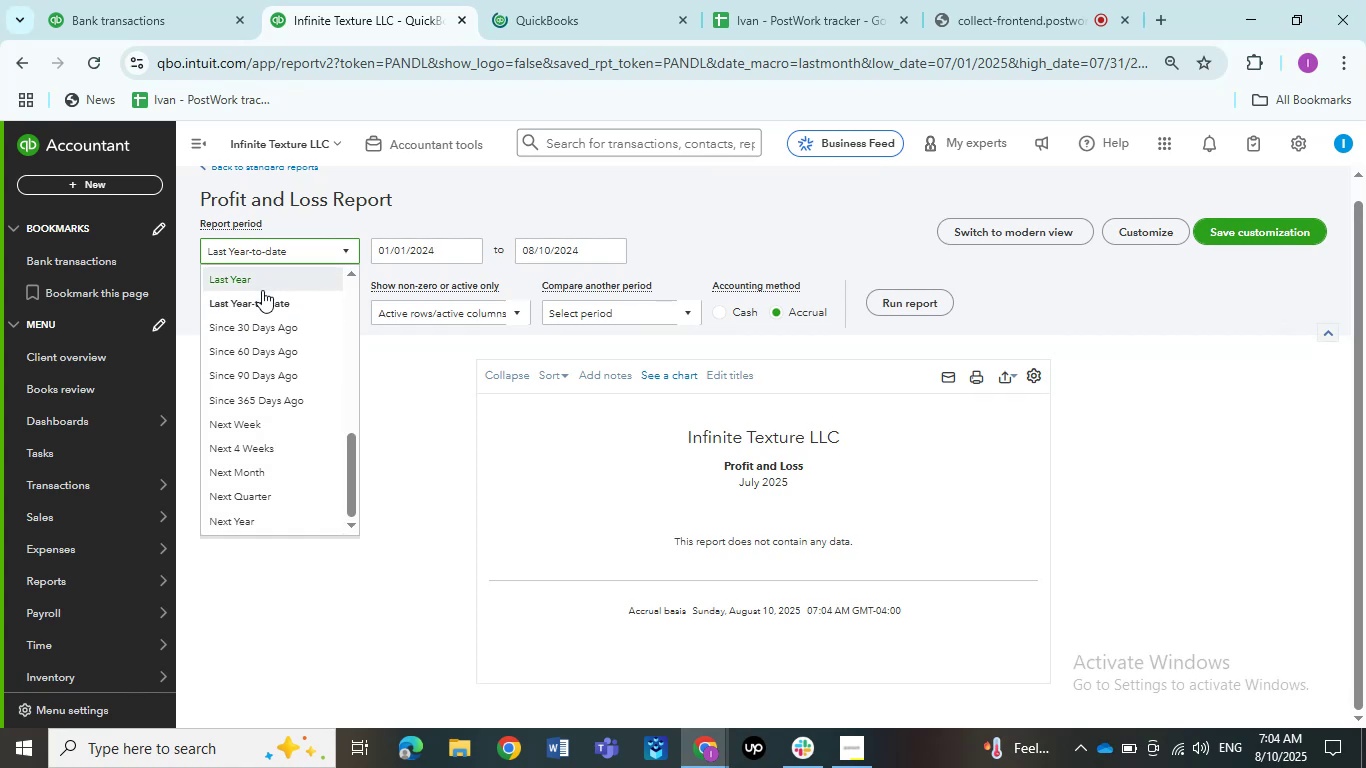 
left_click([262, 290])
 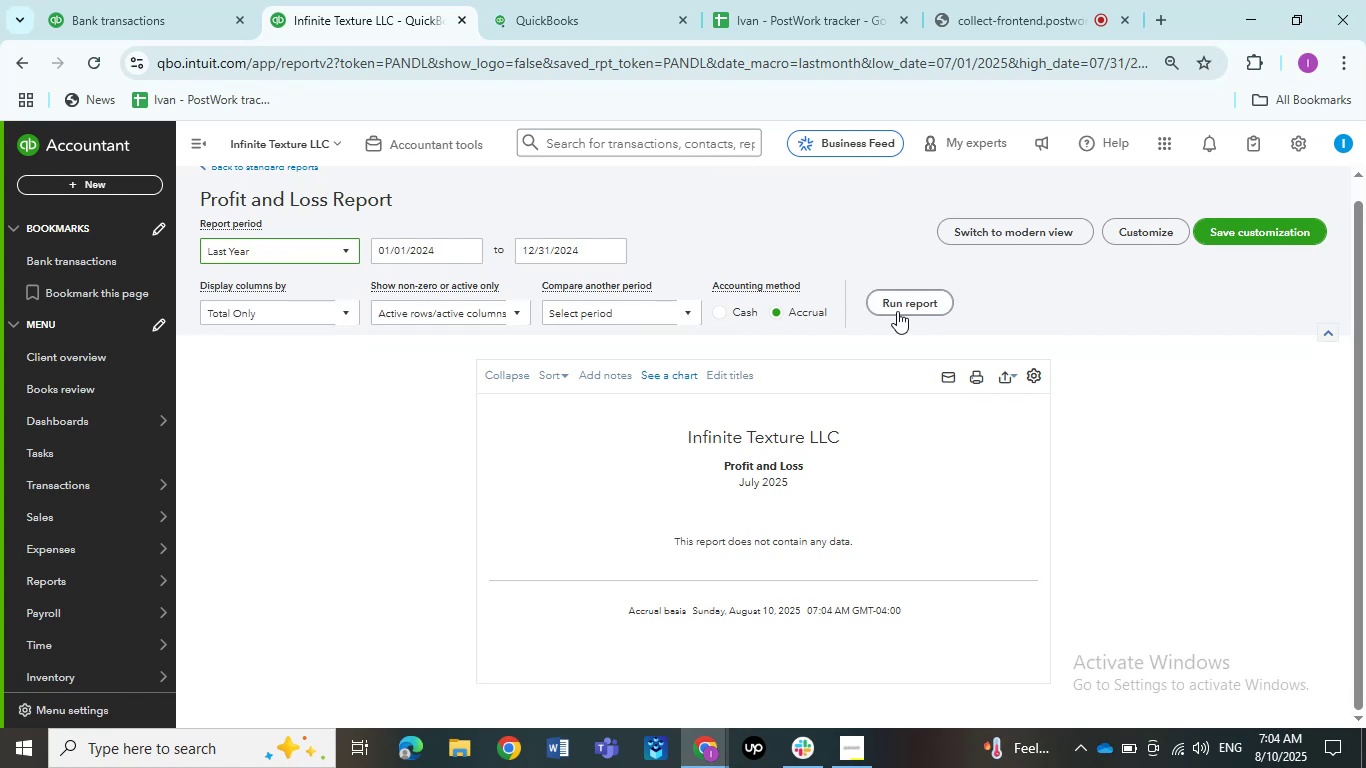 
left_click([901, 308])
 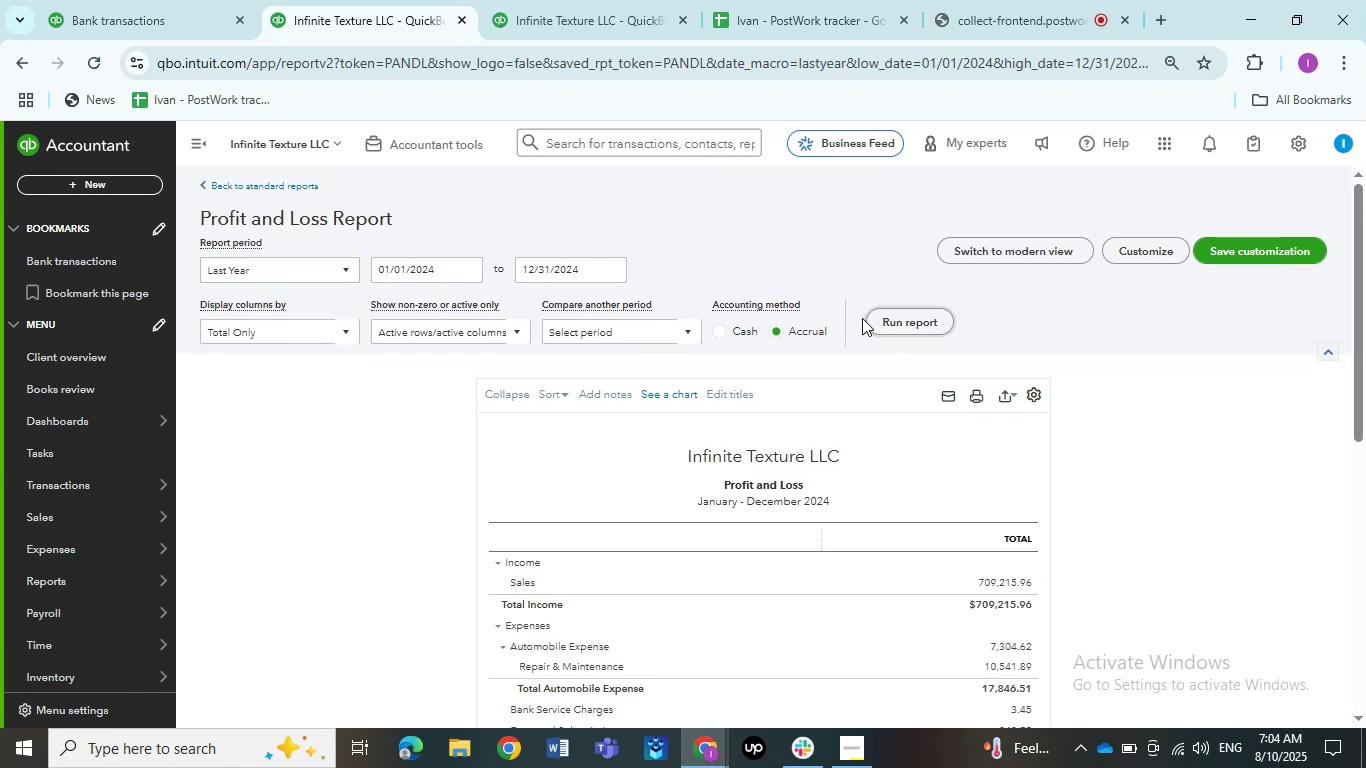 
left_click([550, 0])
 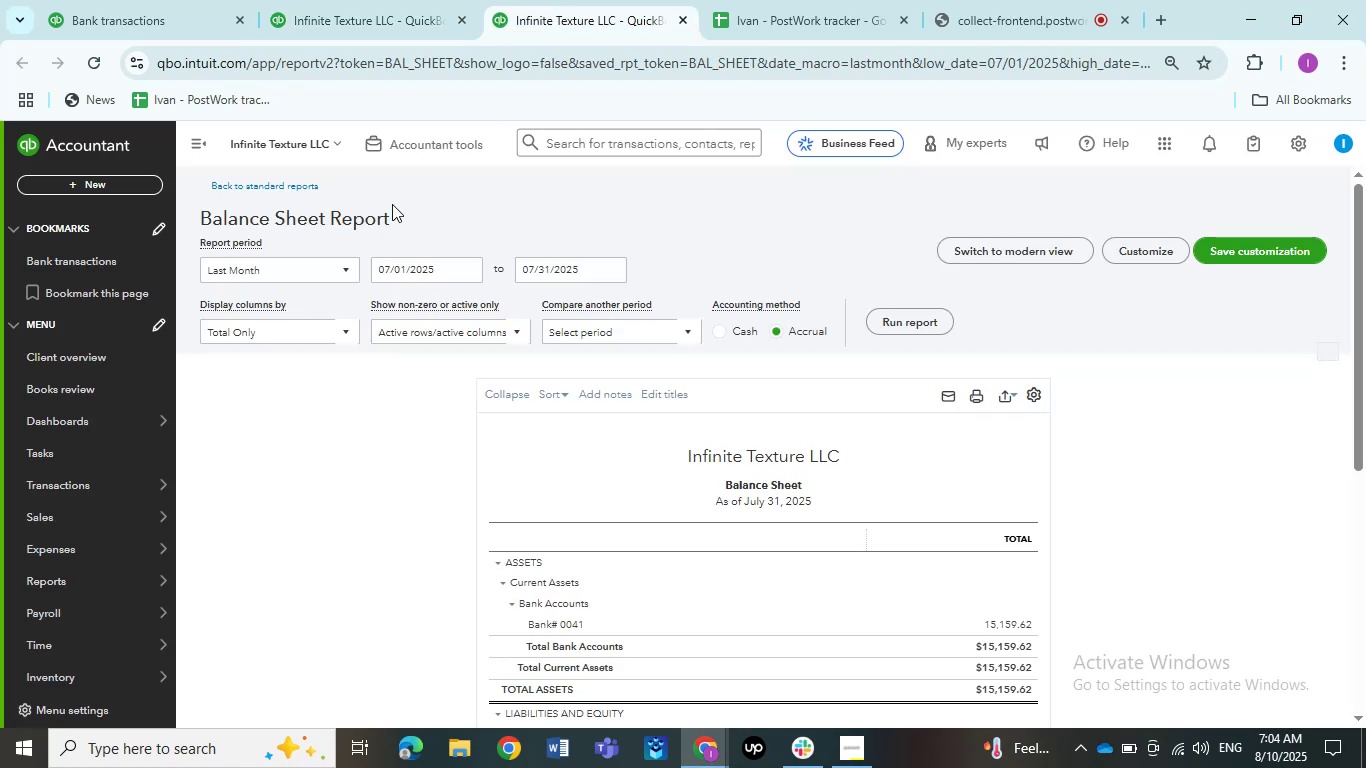 
left_click([301, 273])
 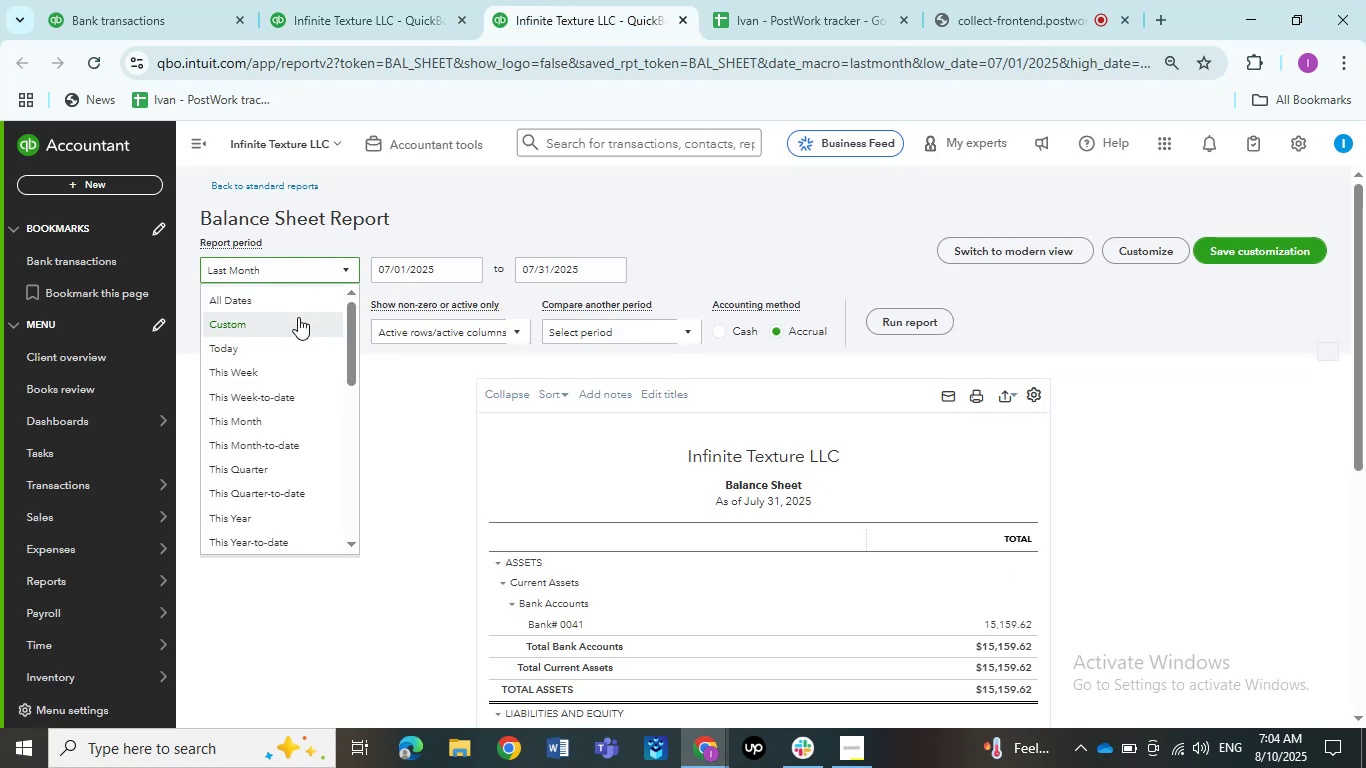 
scroll: coordinate [301, 390], scroll_direction: down, amount: 1.0
 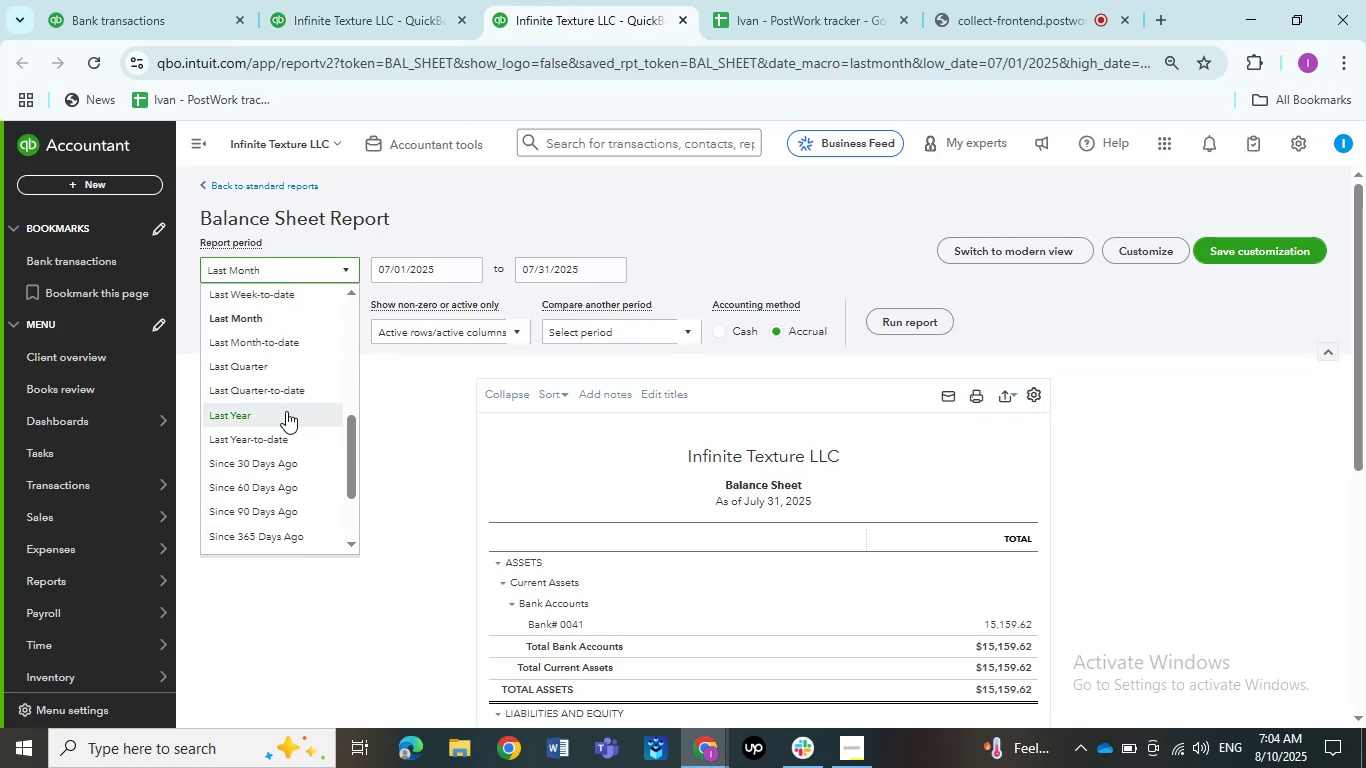 
left_click([284, 417])
 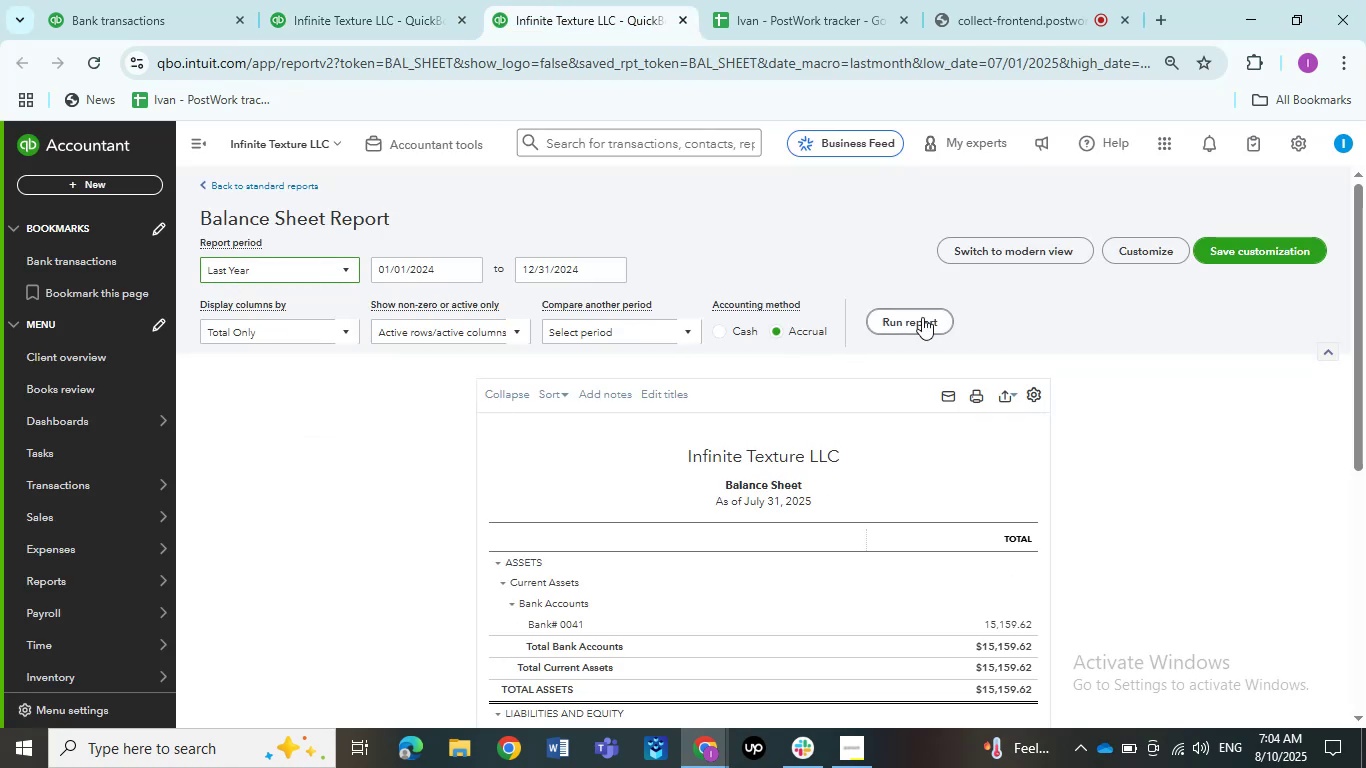 
left_click([943, 310])
 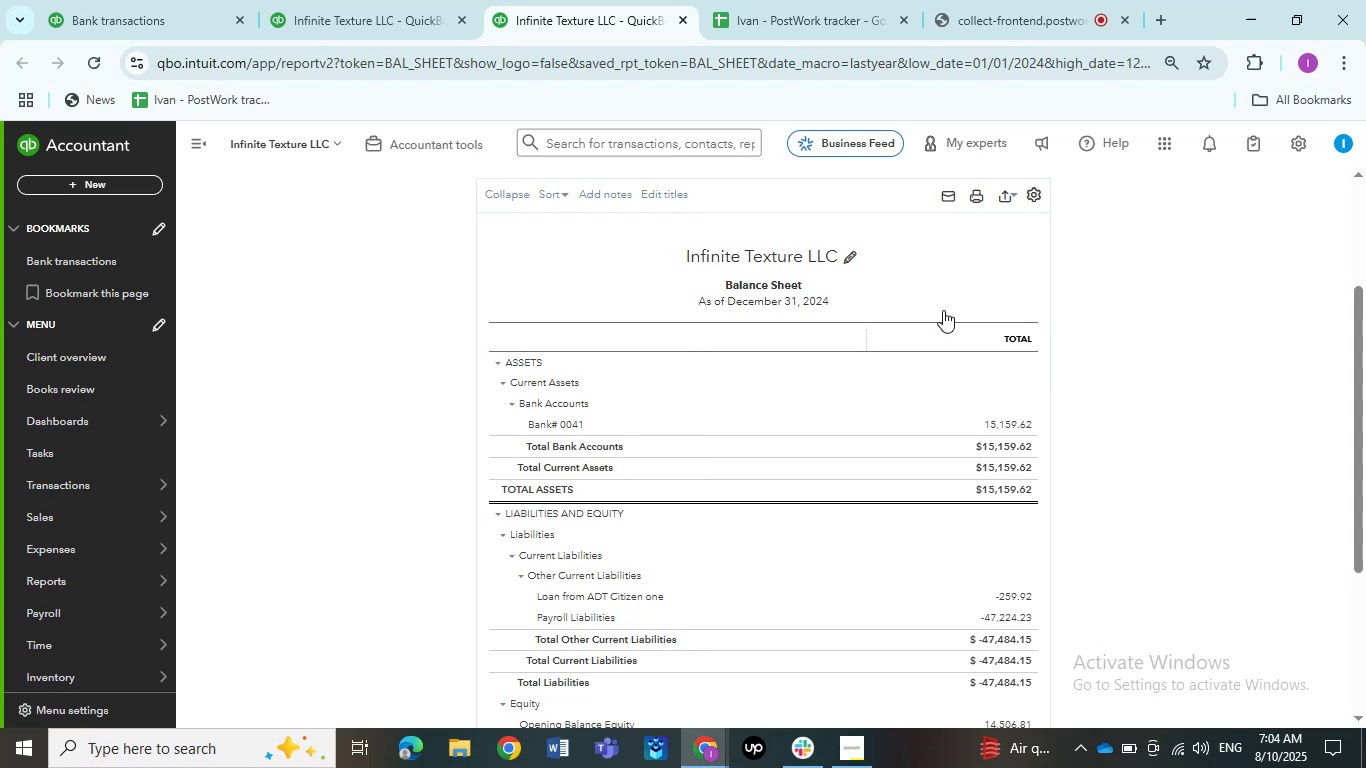 
wait(16.28)
 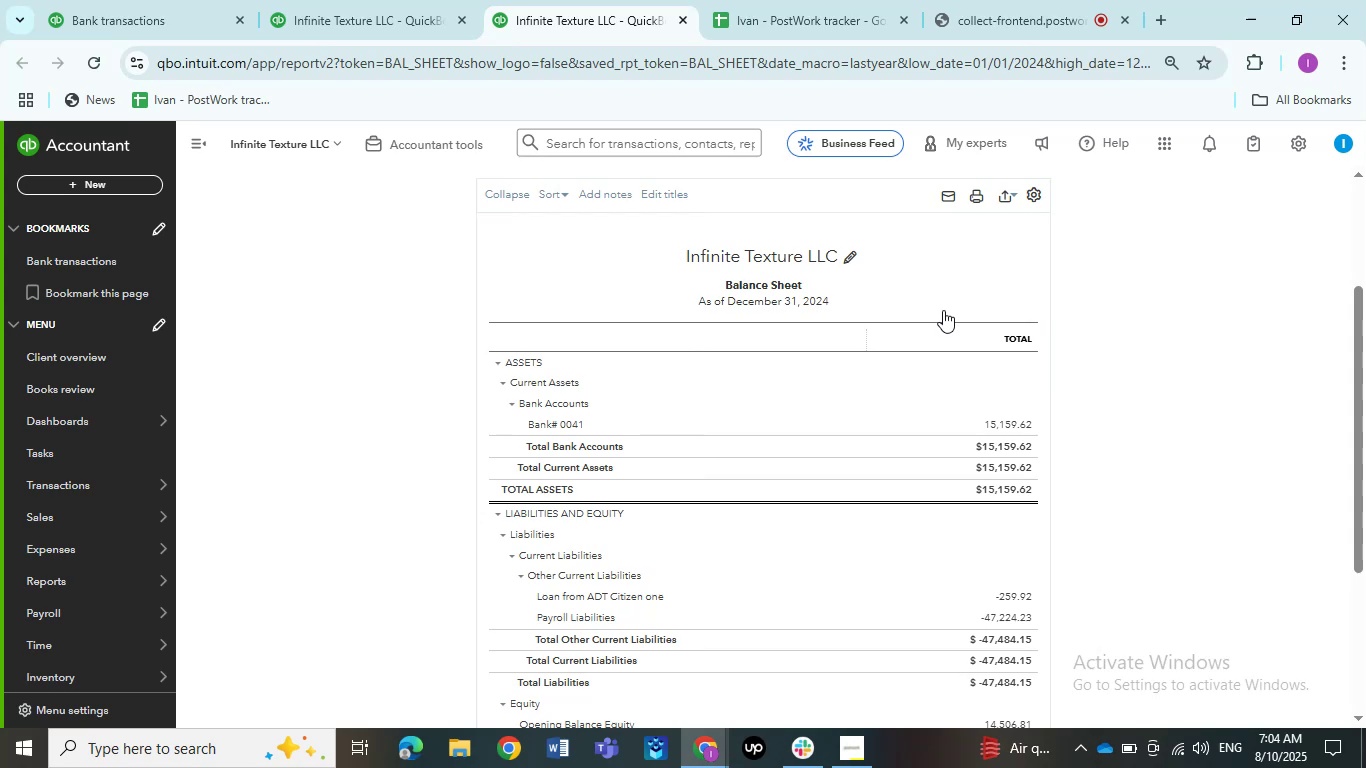 
scroll: coordinate [942, 307], scroll_direction: down, amount: 2.0
 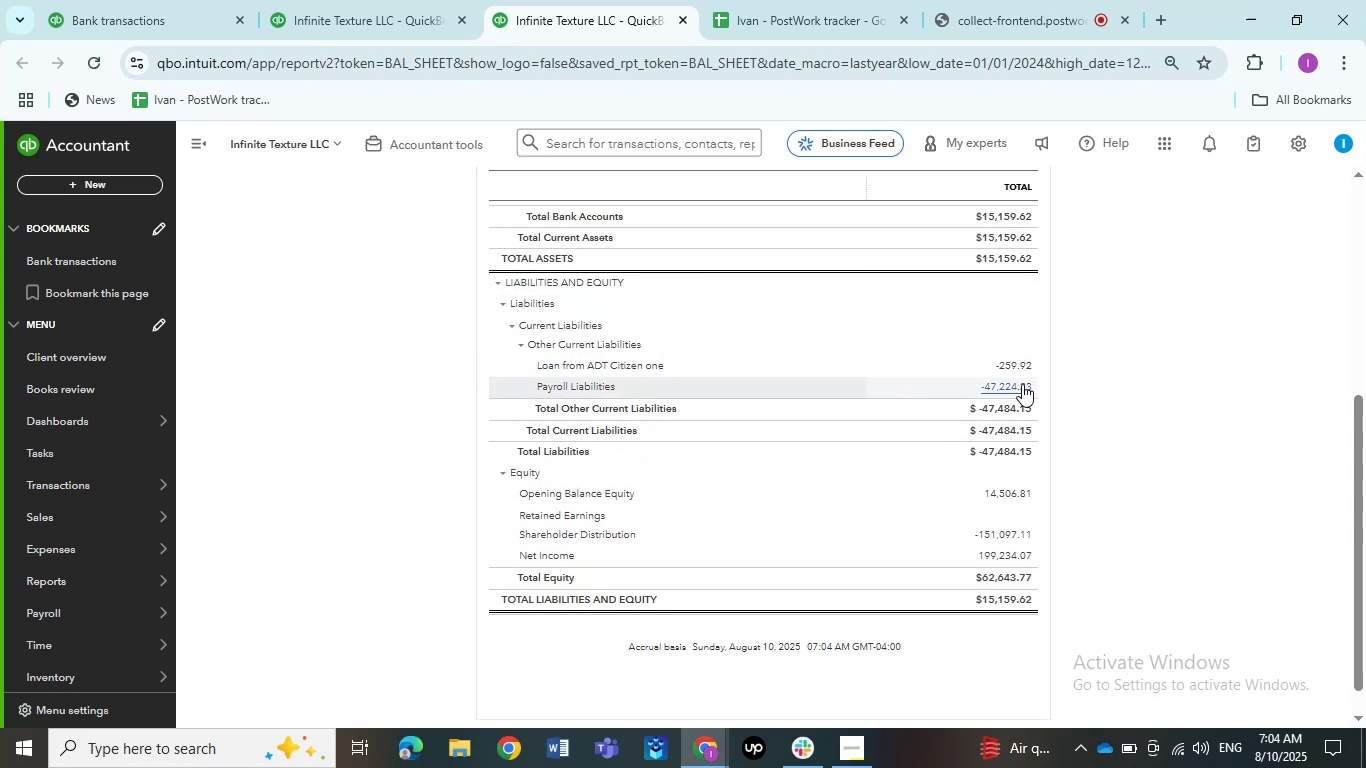 
left_click([309, 14])
 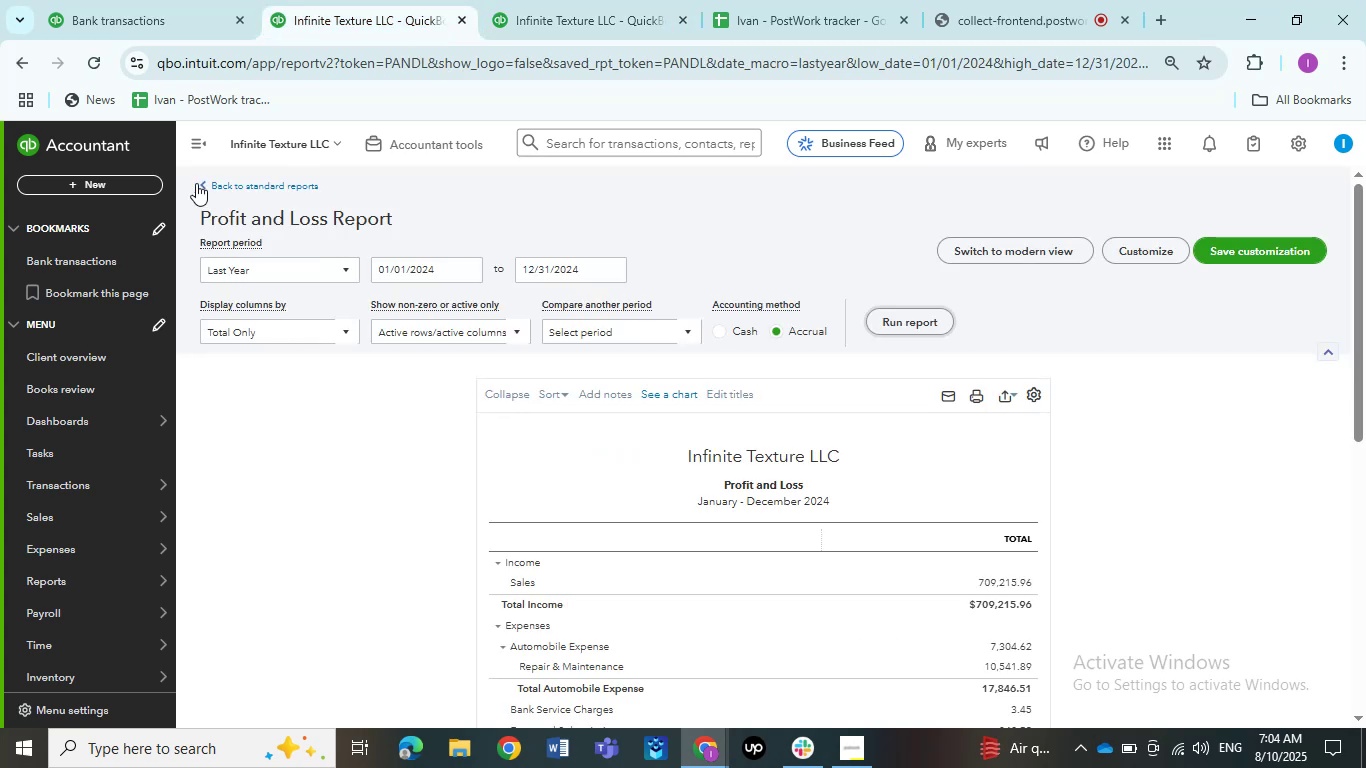 
left_click([190, 149])
 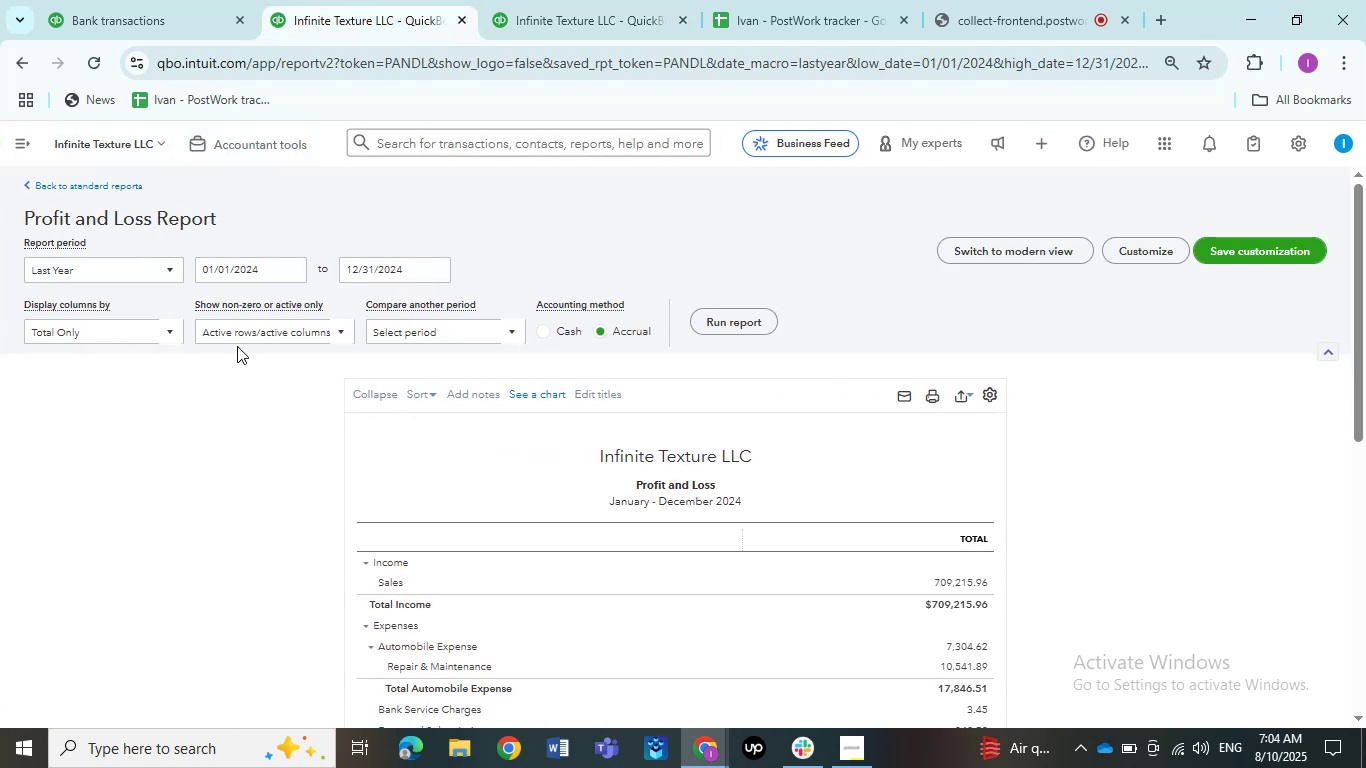 
wait(9.7)
 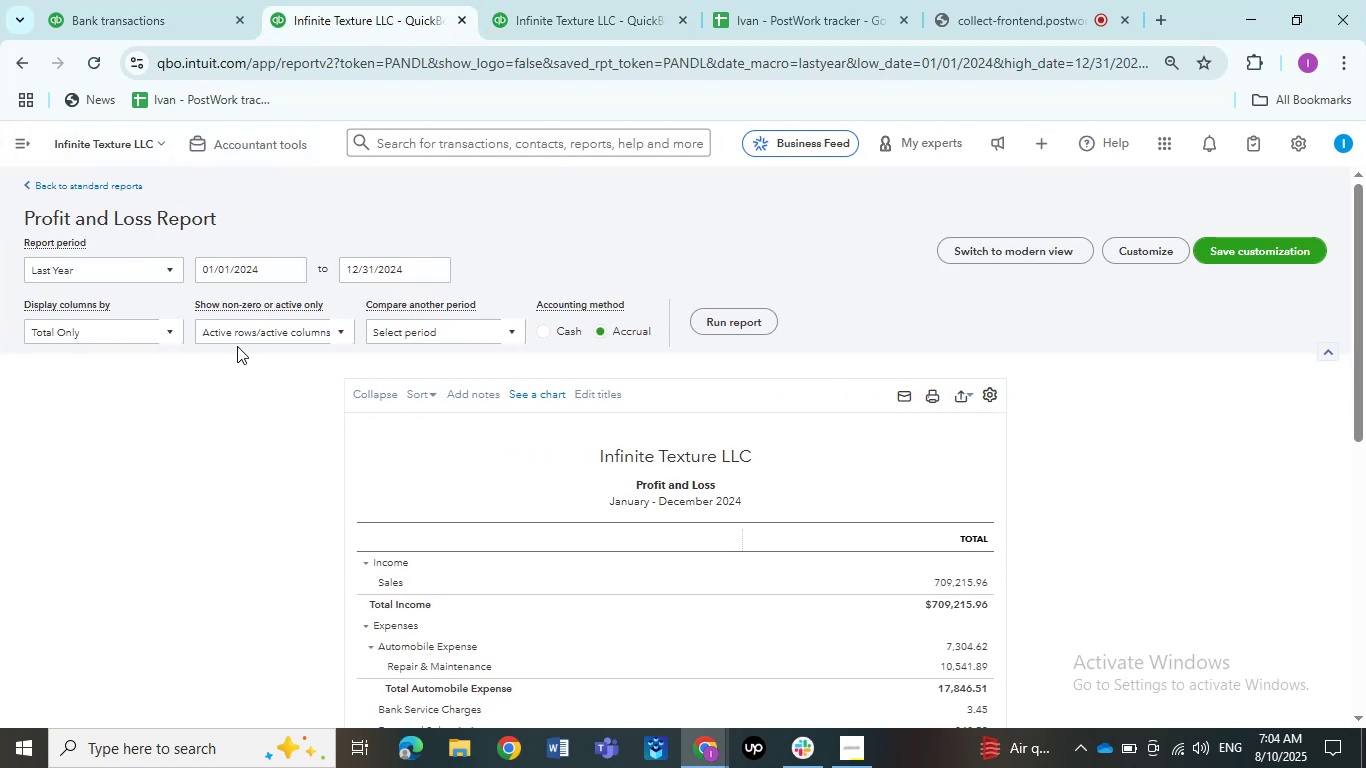 
left_click([116, 8])
 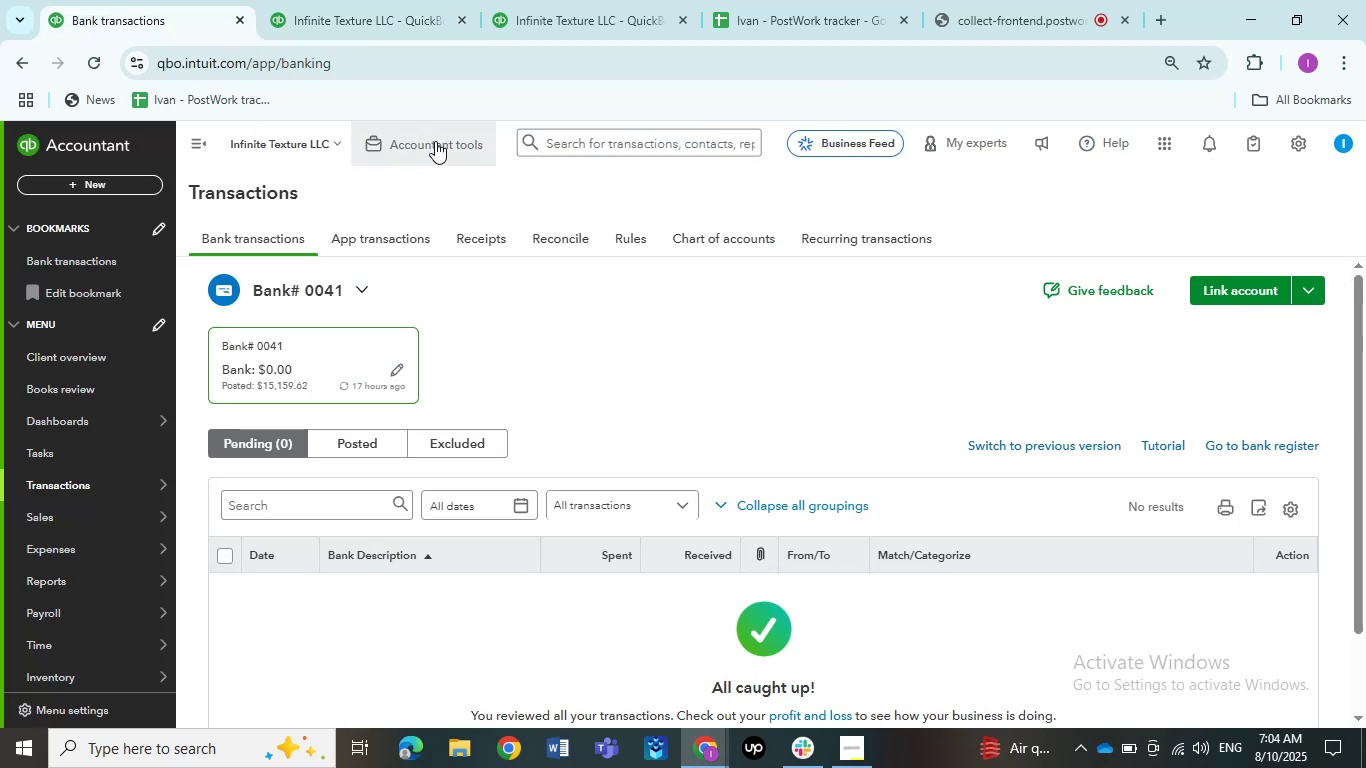 
left_click([435, 141])
 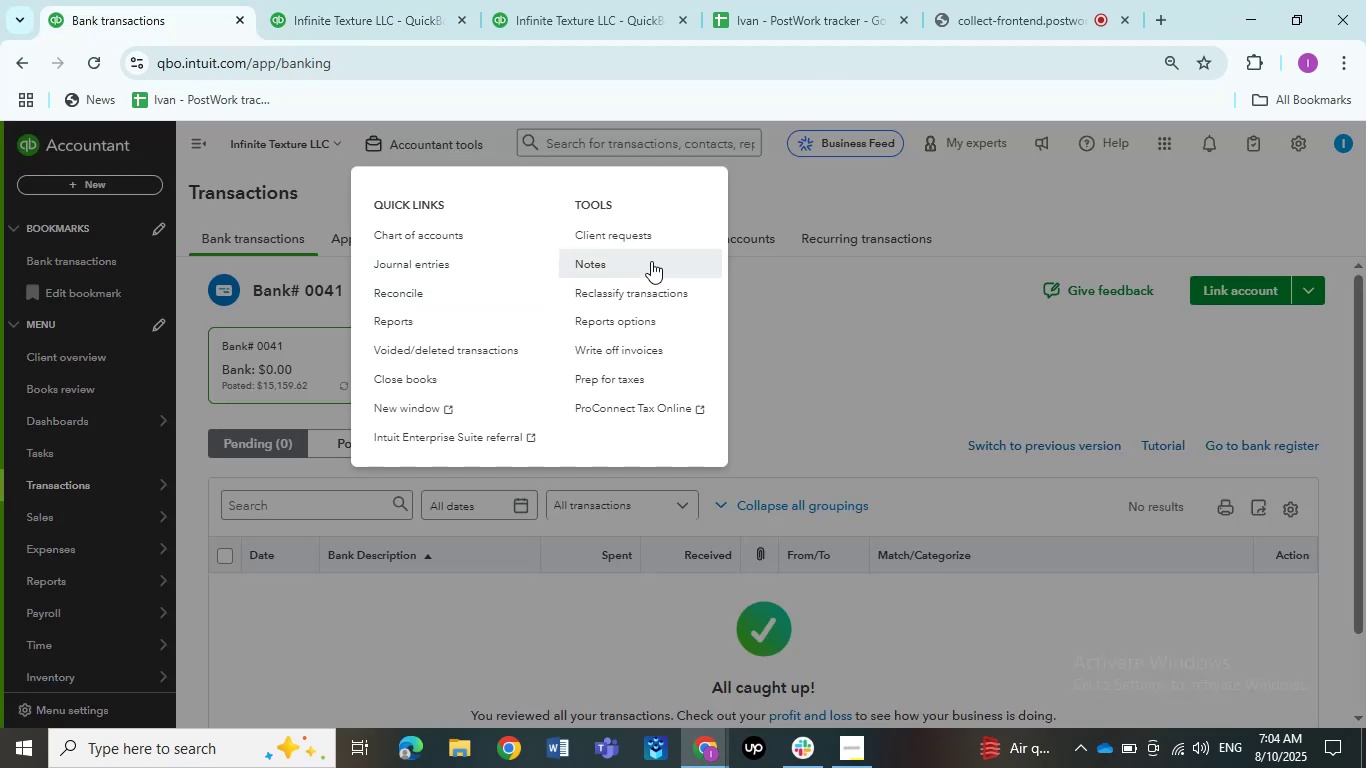 
left_click([650, 289])
 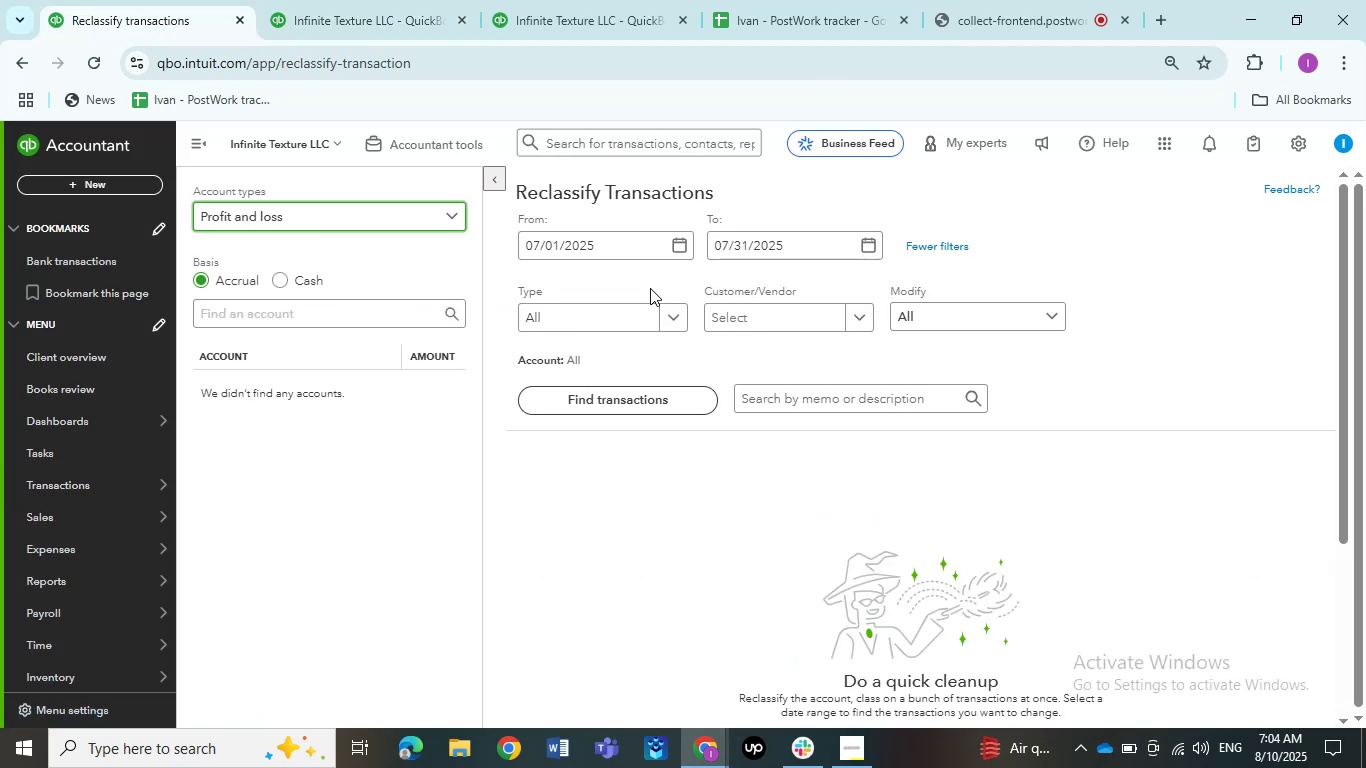 
wait(9.04)
 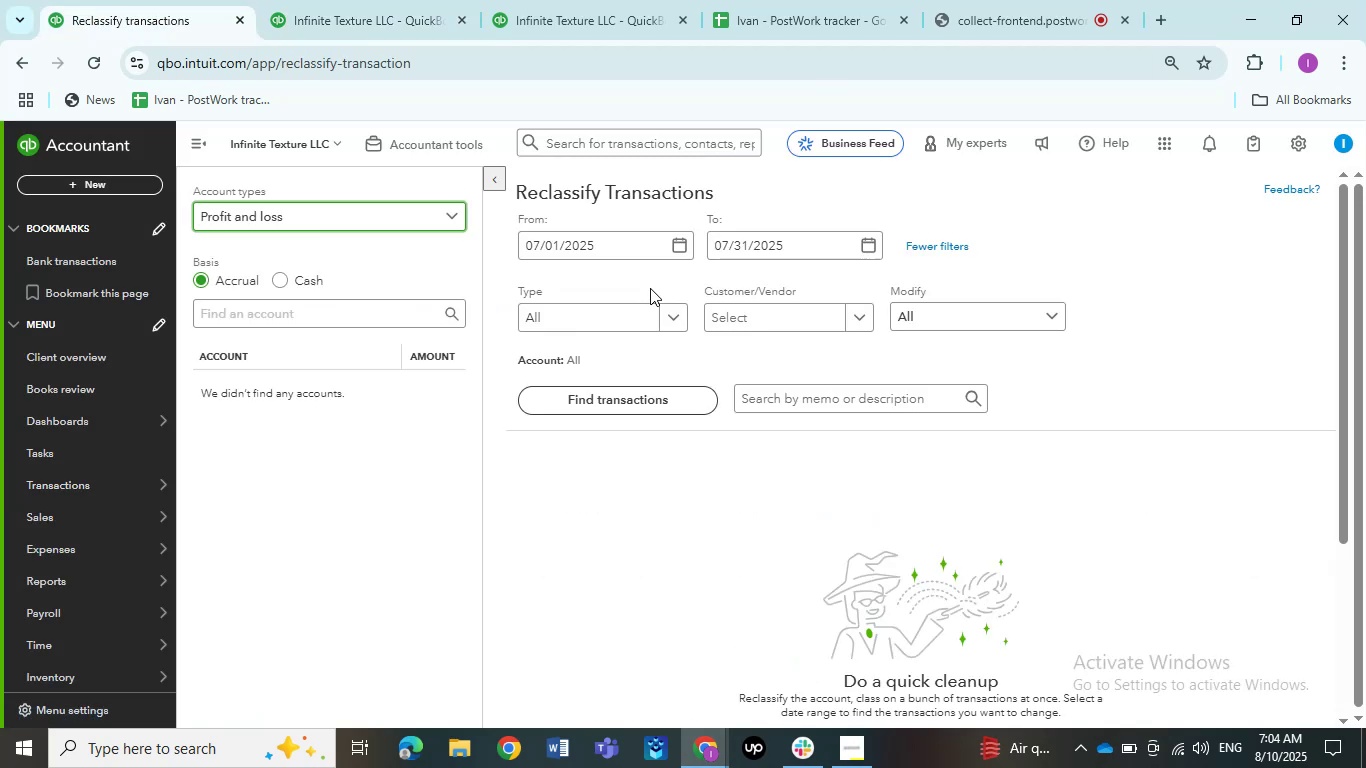 
left_click_drag(start_coordinate=[621, 243], to_coordinate=[478, 220])
 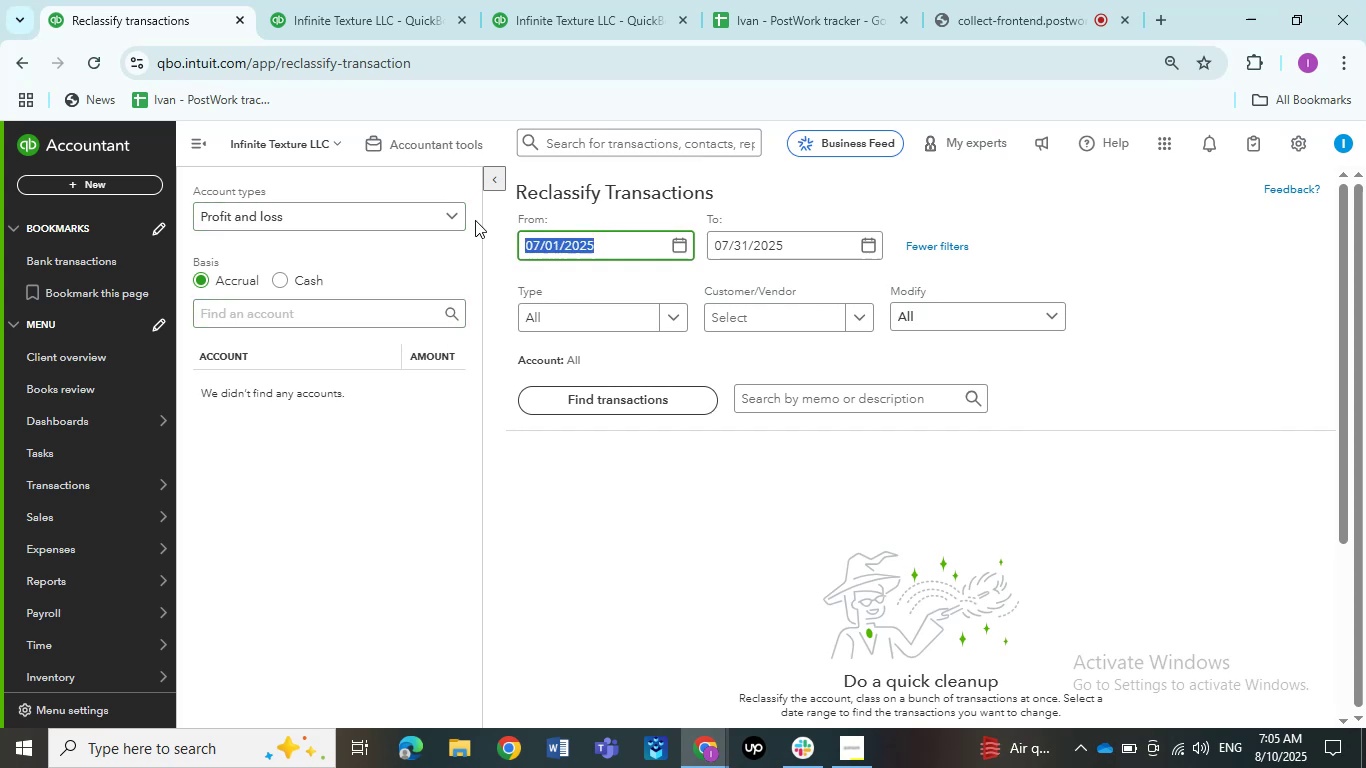 
key(Numpad0)
 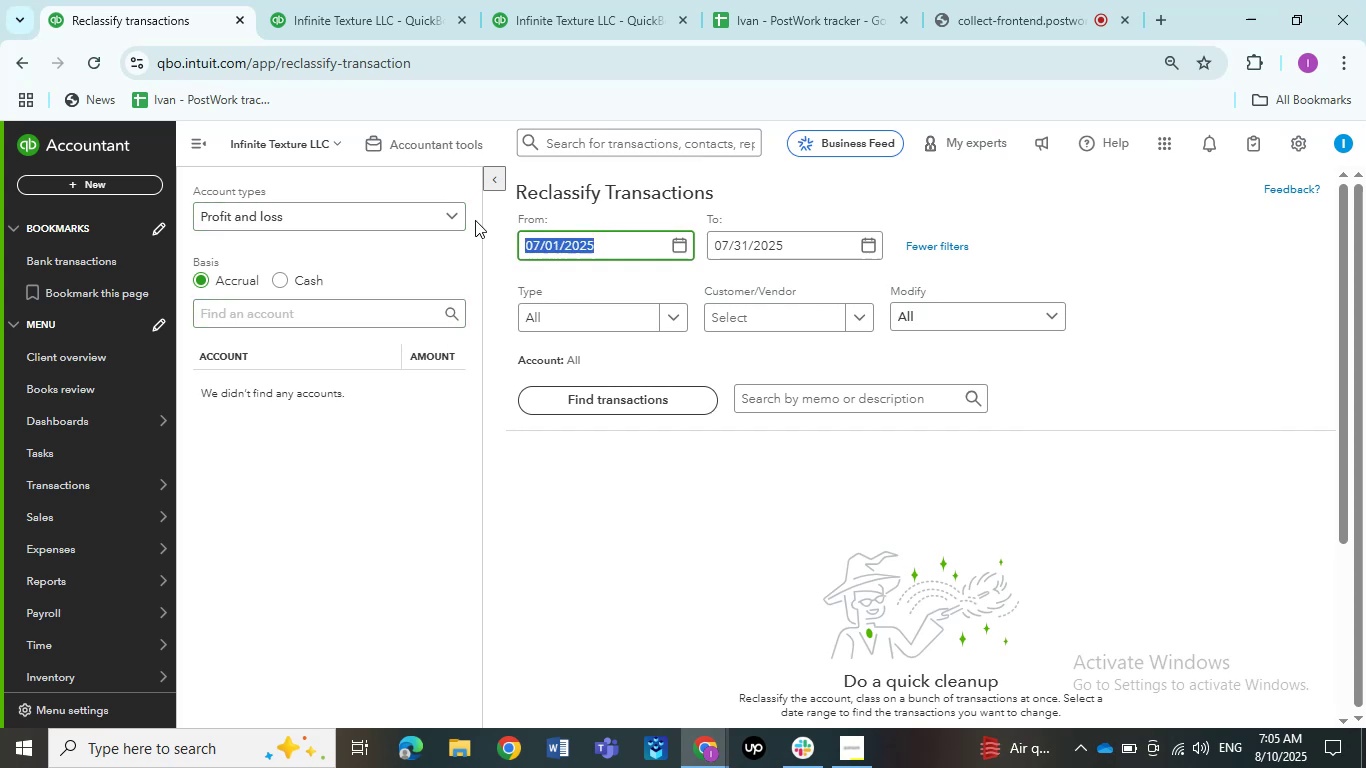 
key(Numpad1)
 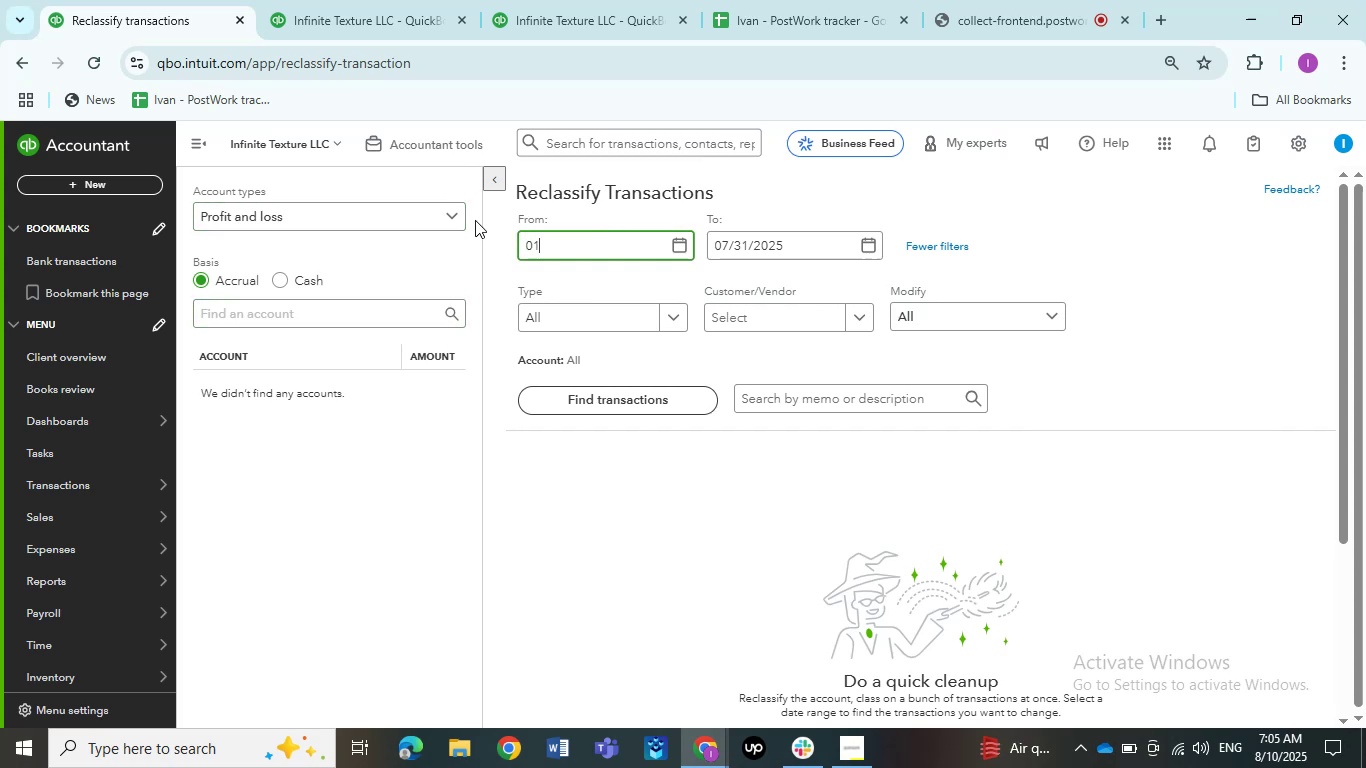 
key(NumpadDivide)
 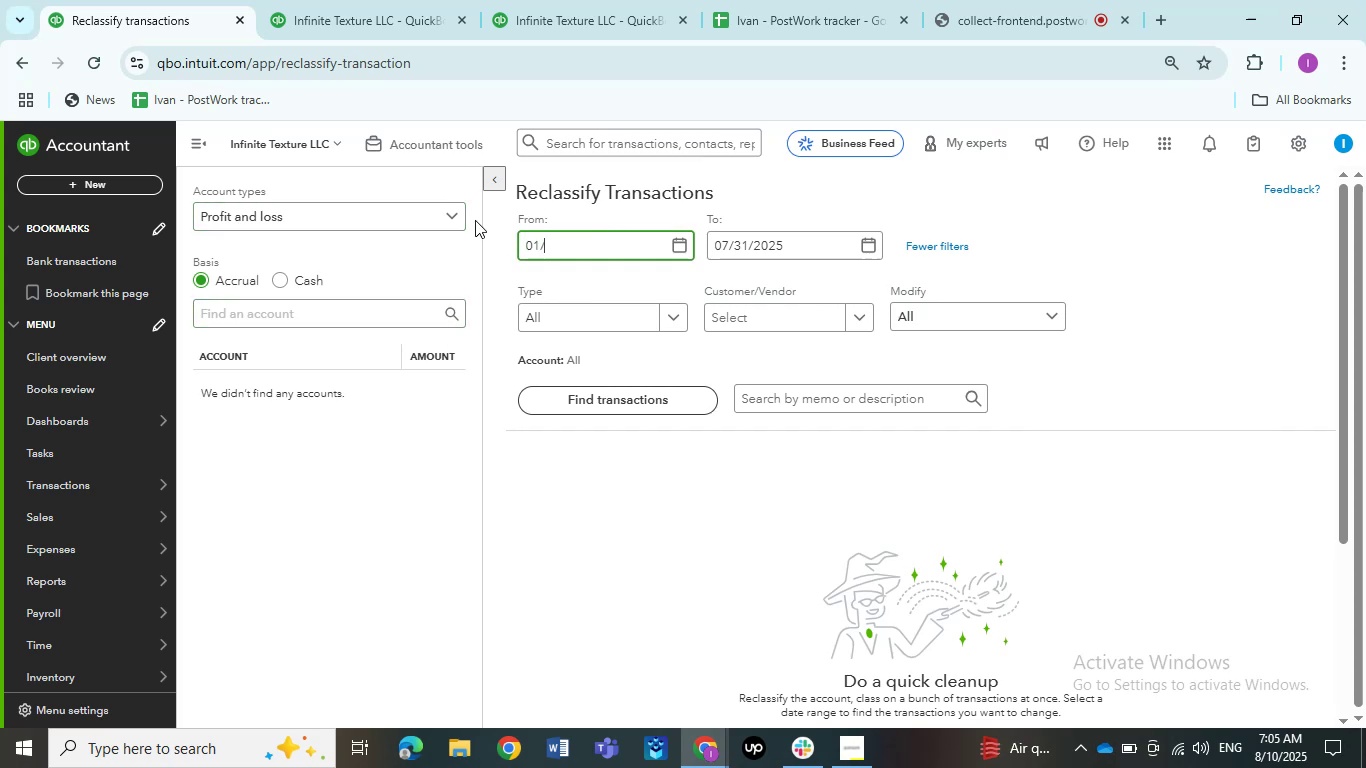 
hold_key(key=Numpad0, duration=0.42)
 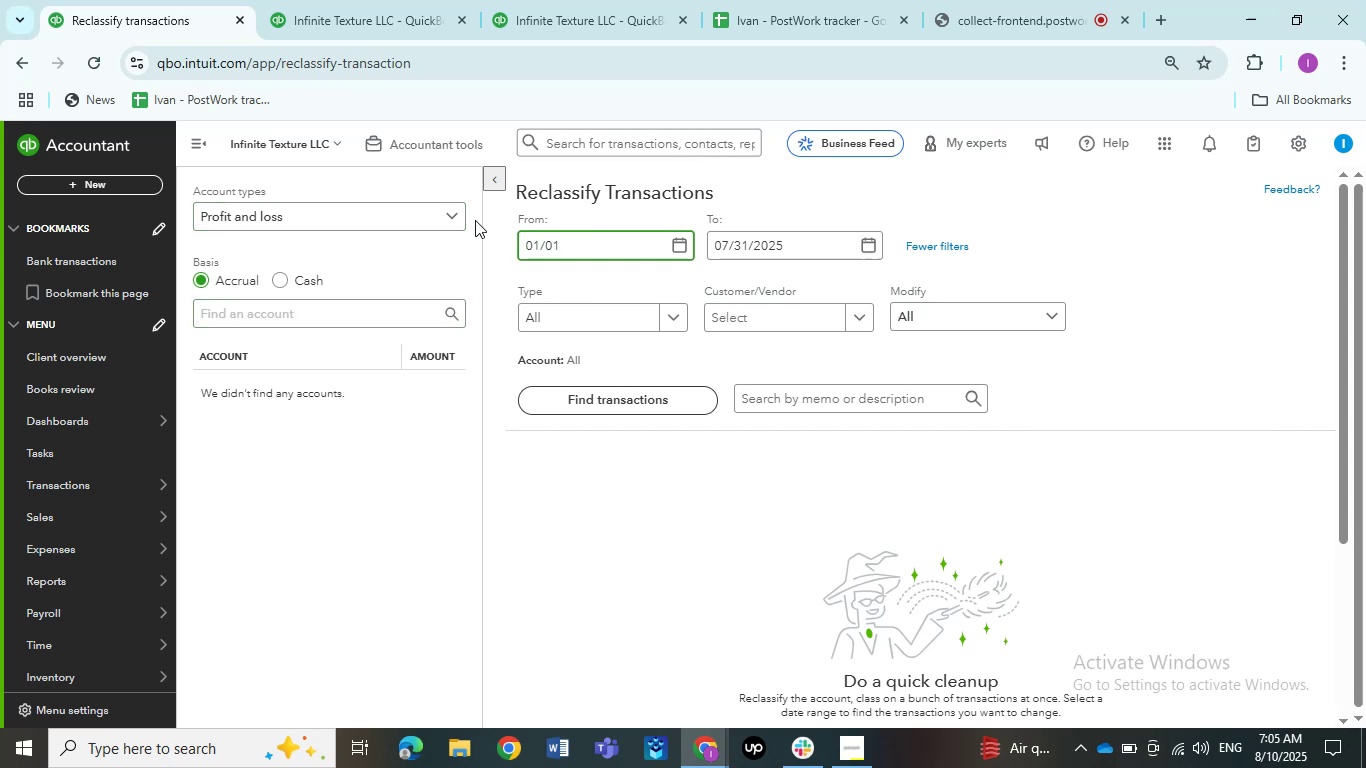 
key(Numpad1)
 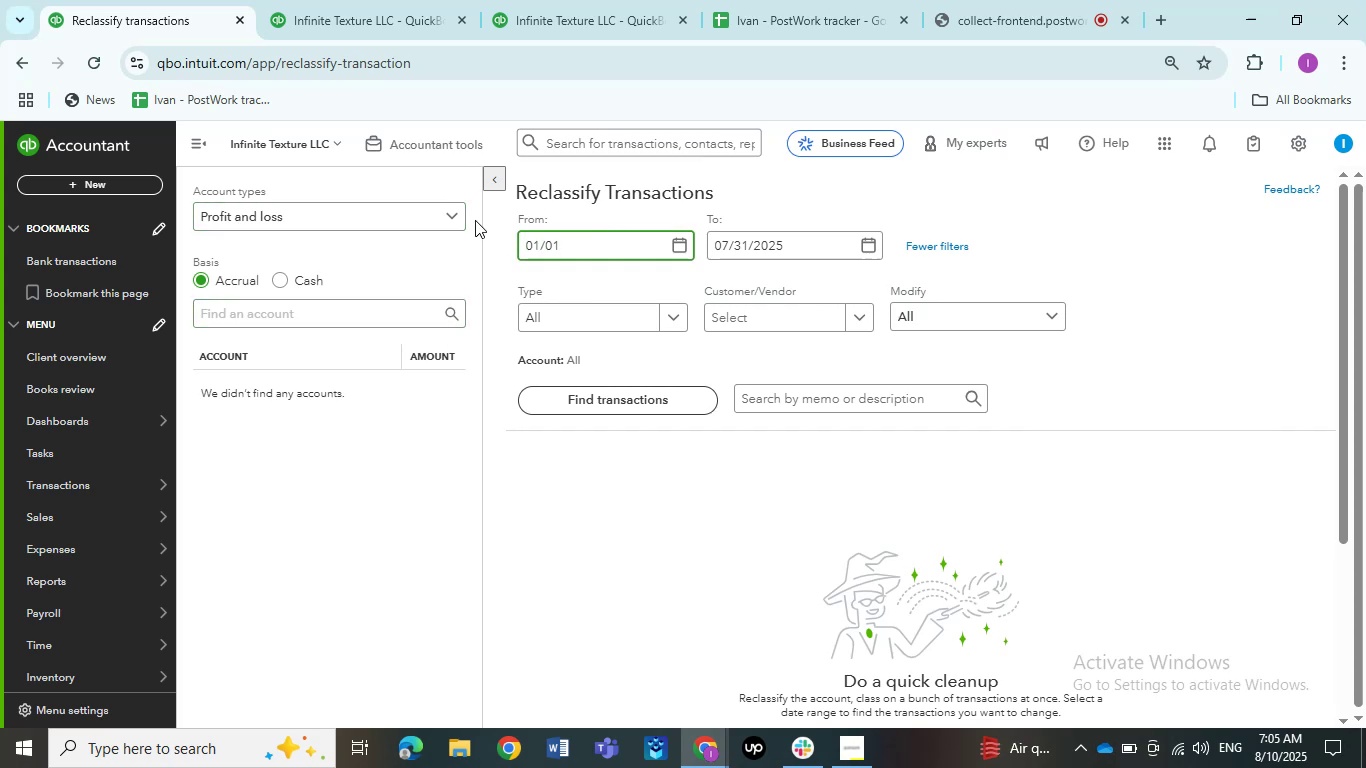 
key(NumpadDivide)
 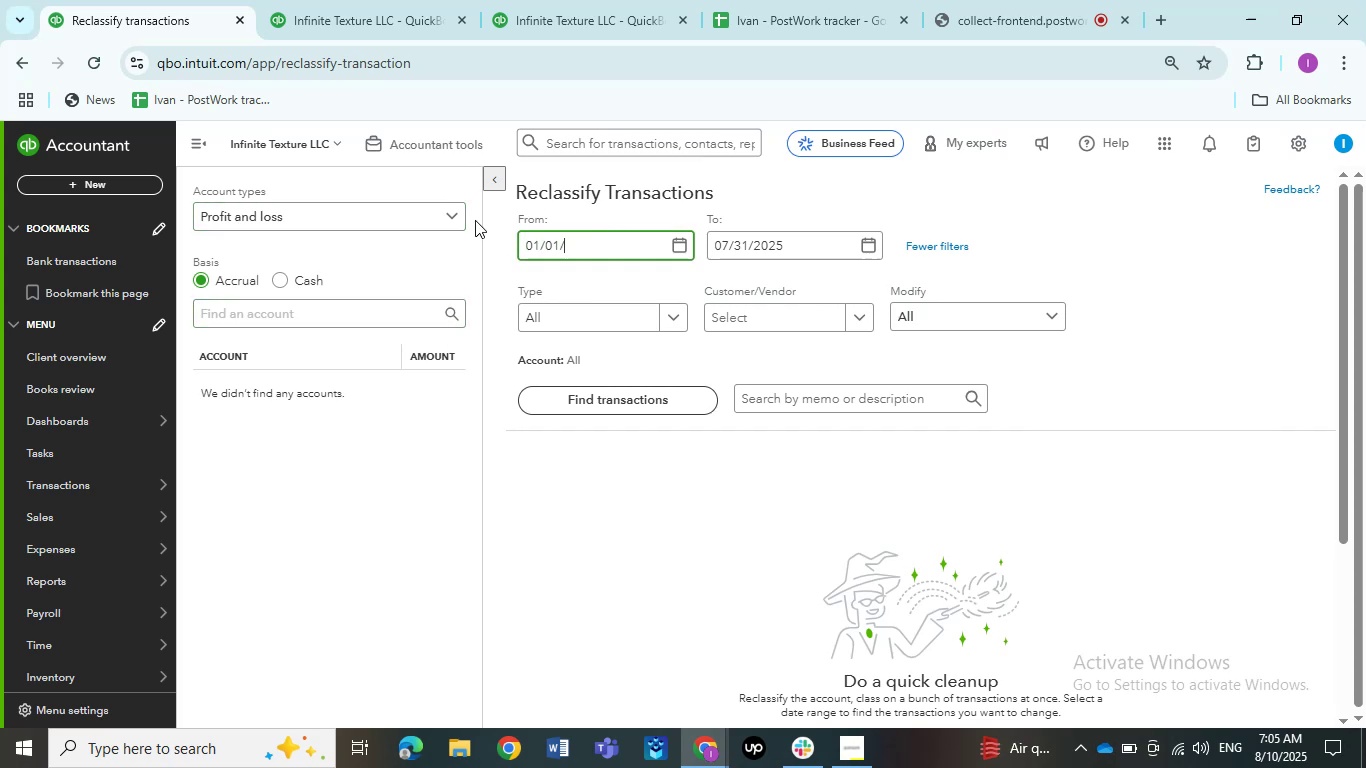 
key(Numpad2)
 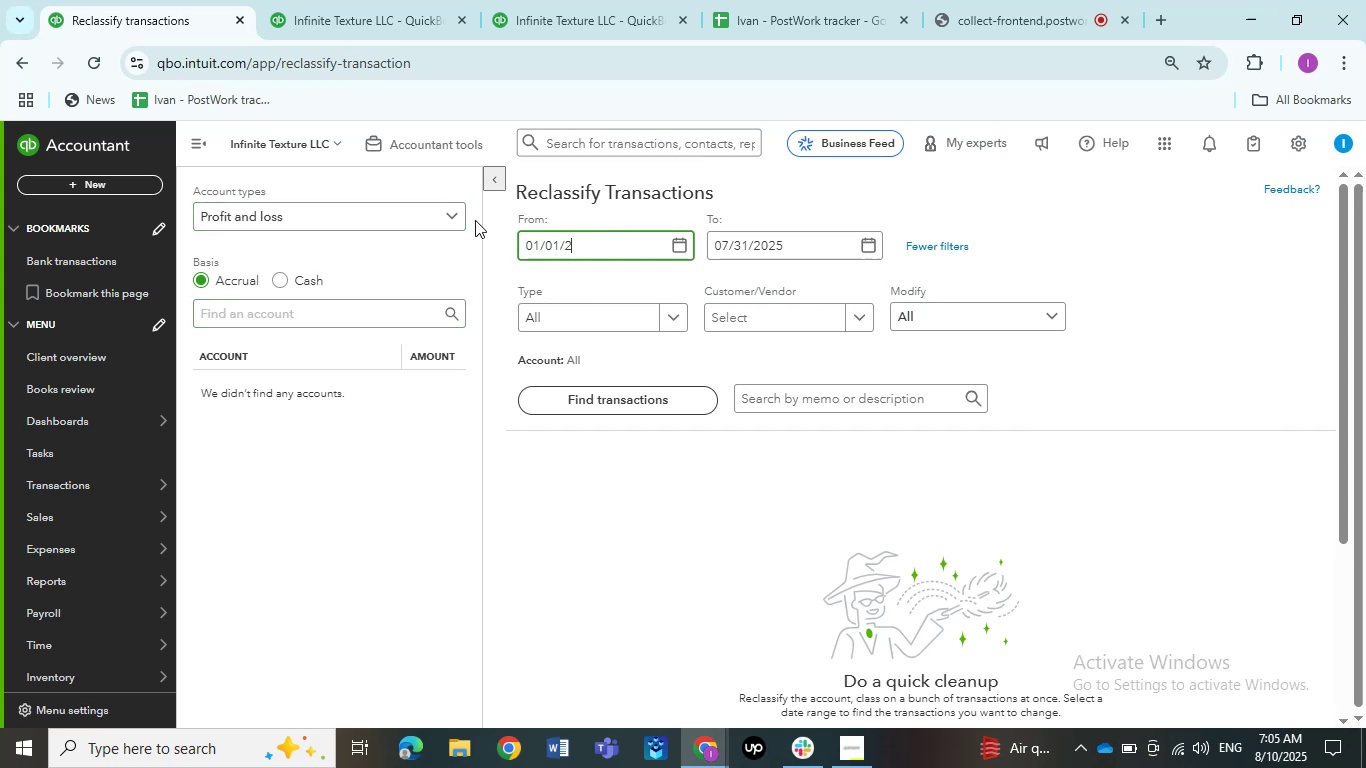 
key(Numpad0)
 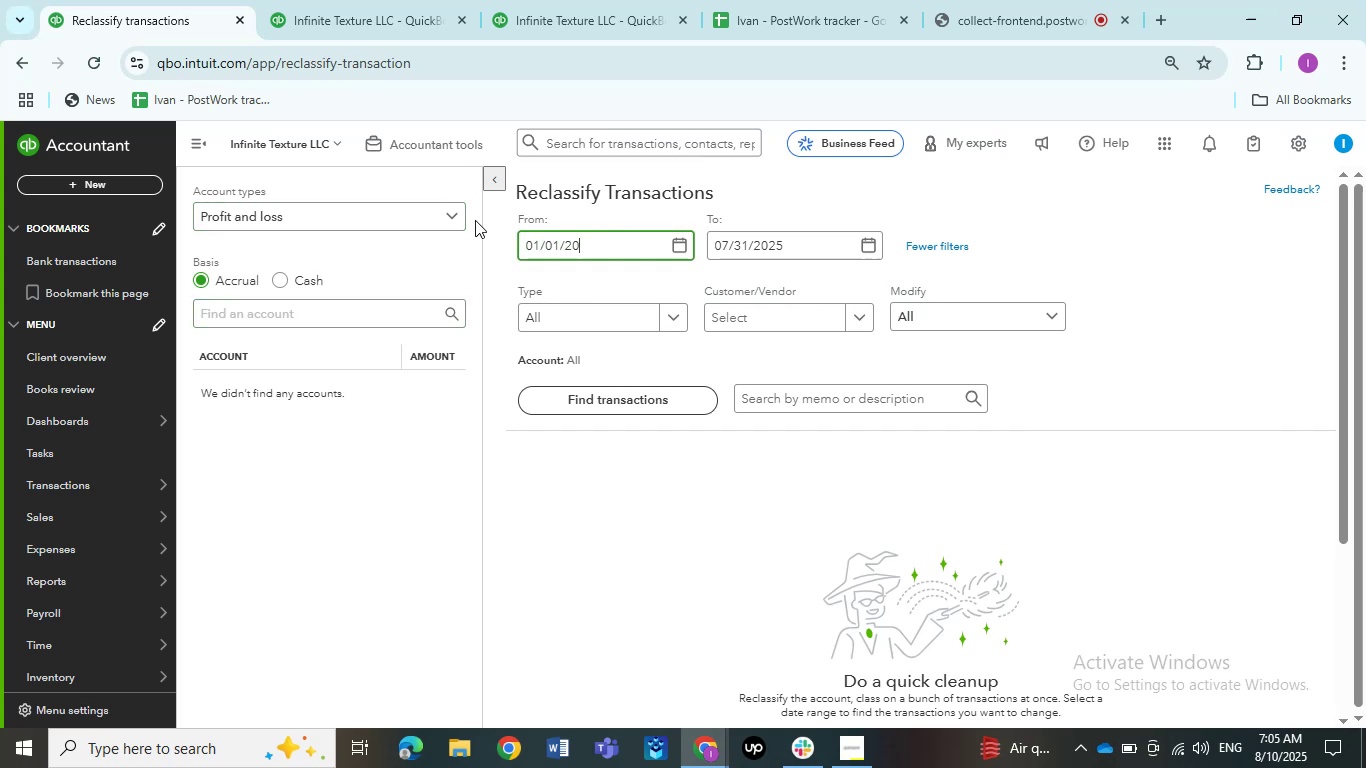 
key(Numpad2)
 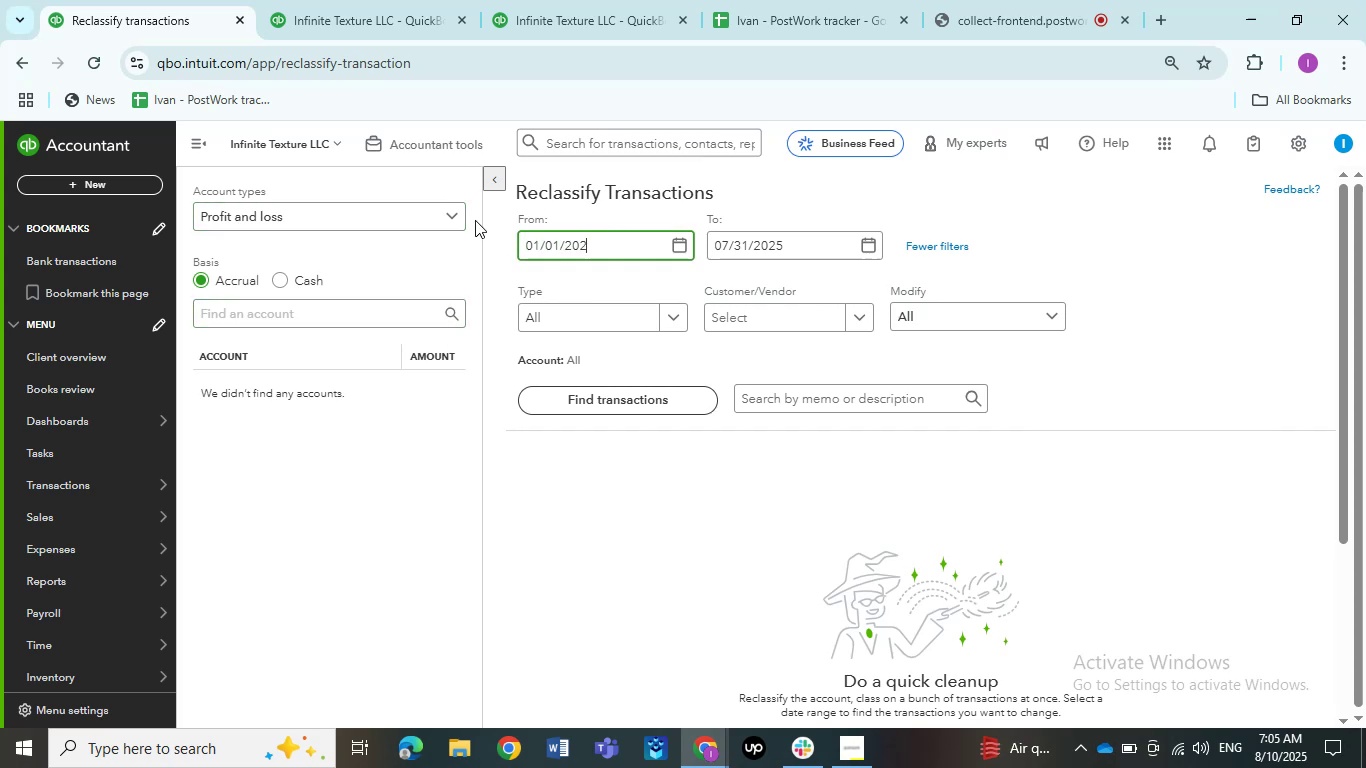 
key(Numpad4)
 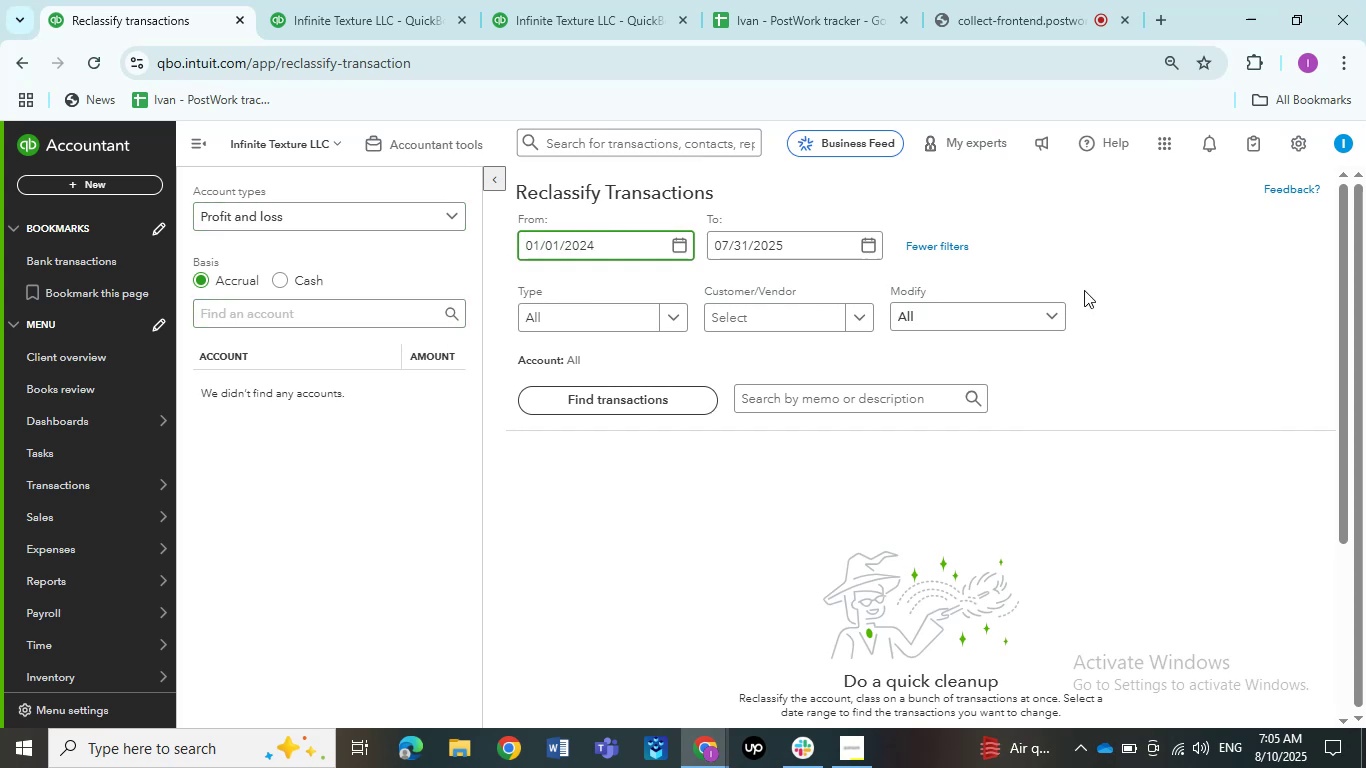 
left_click([1089, 286])
 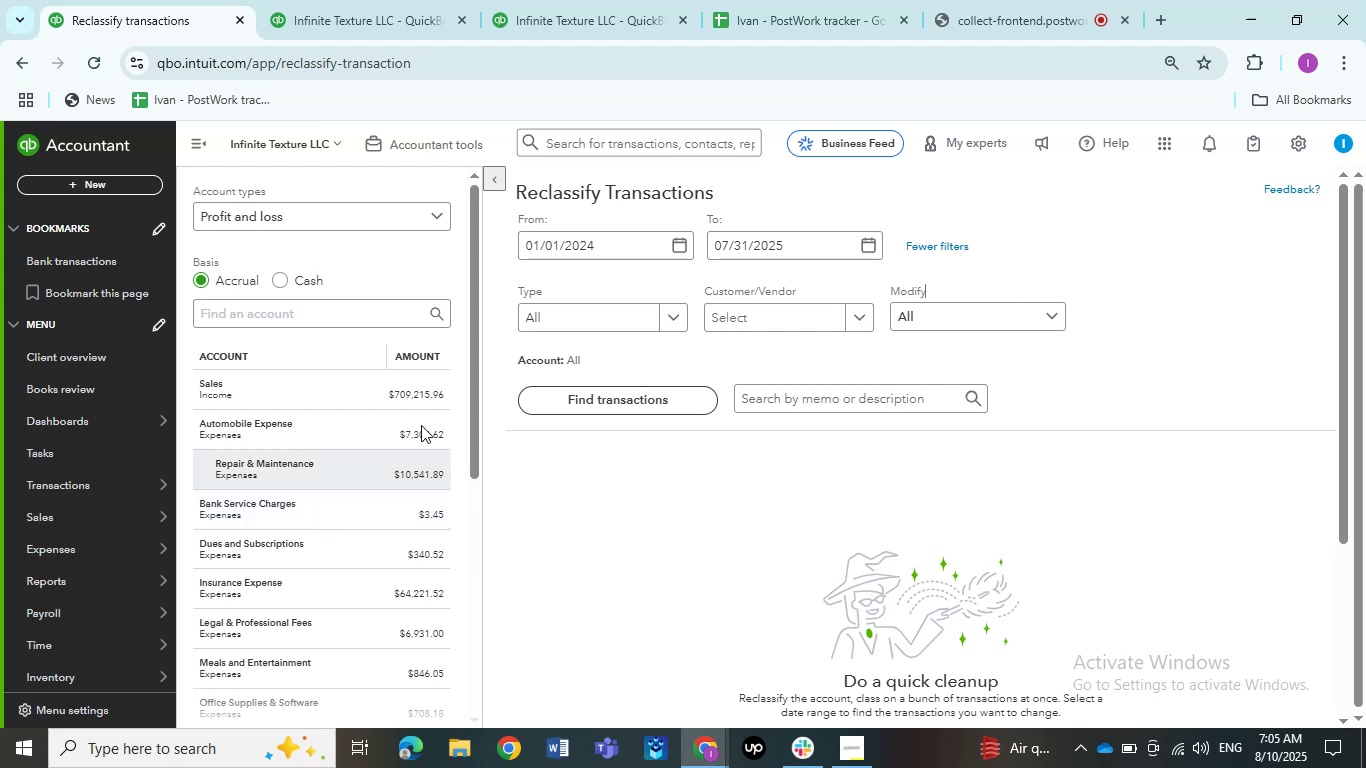 
left_click([311, 386])
 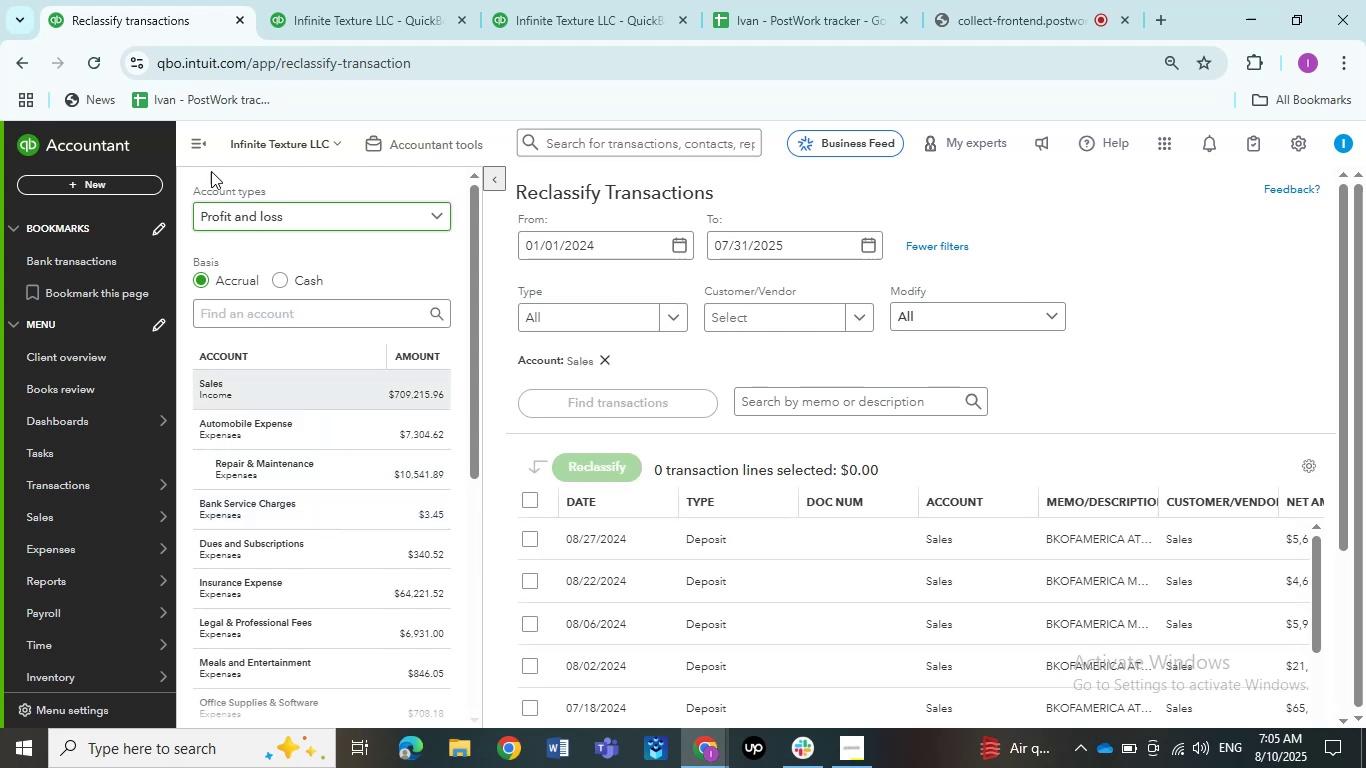 
left_click([202, 154])
 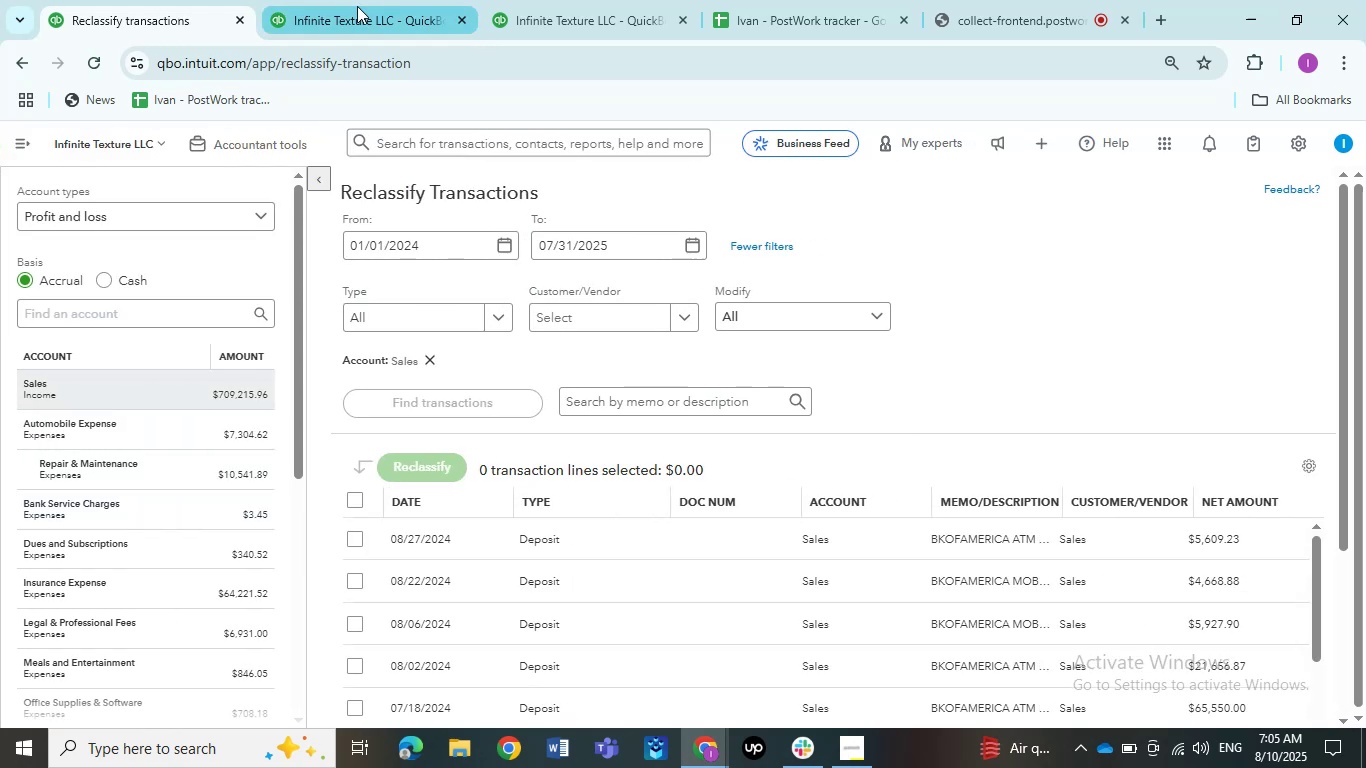 
double_click([612, 13])
 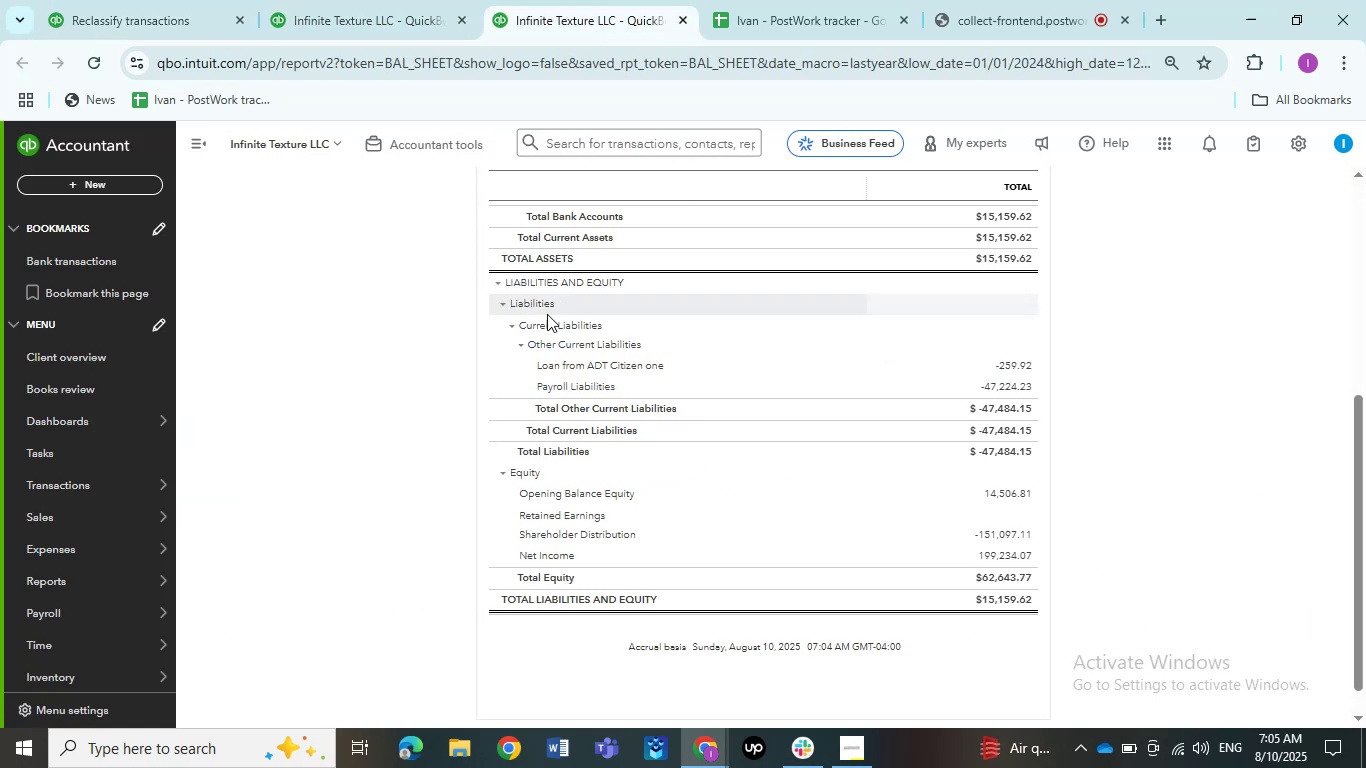 
scroll: coordinate [385, 356], scroll_direction: up, amount: 3.0
 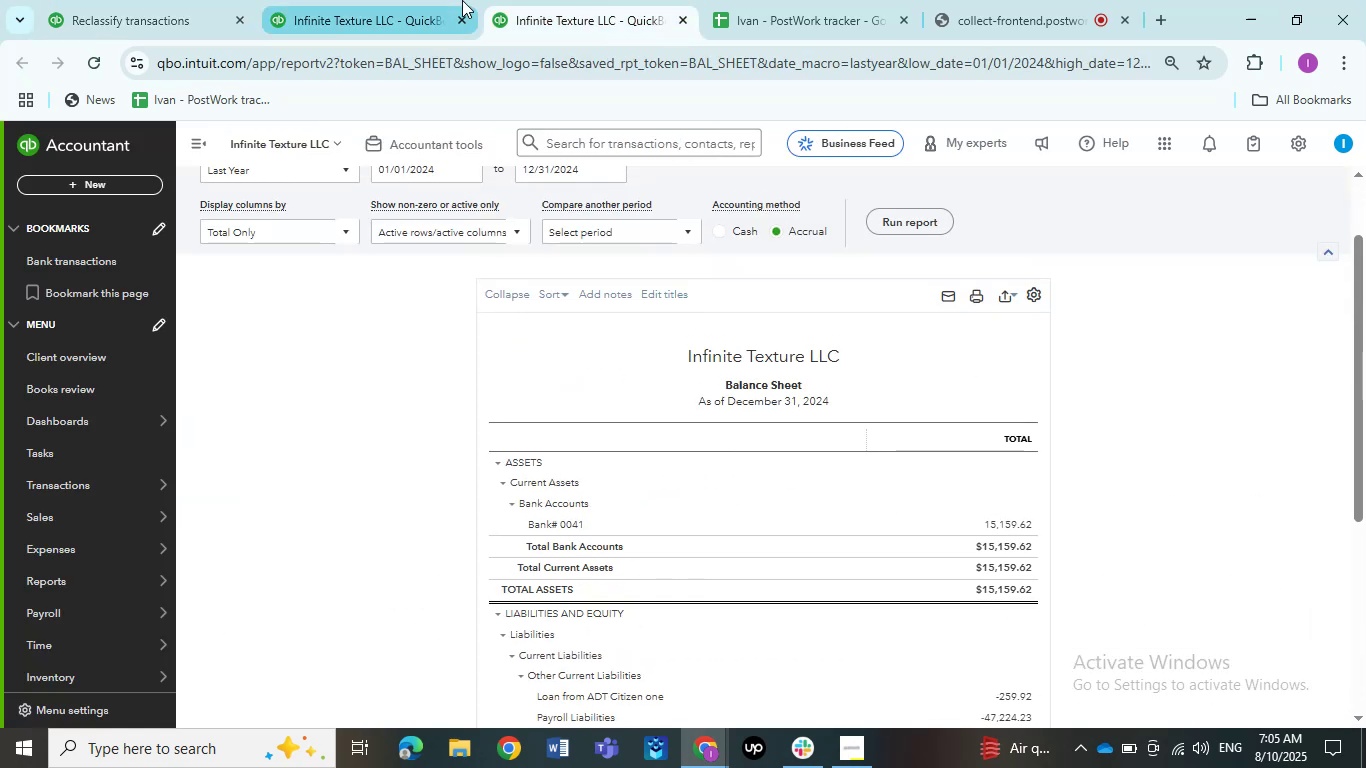 
left_click([391, 0])
 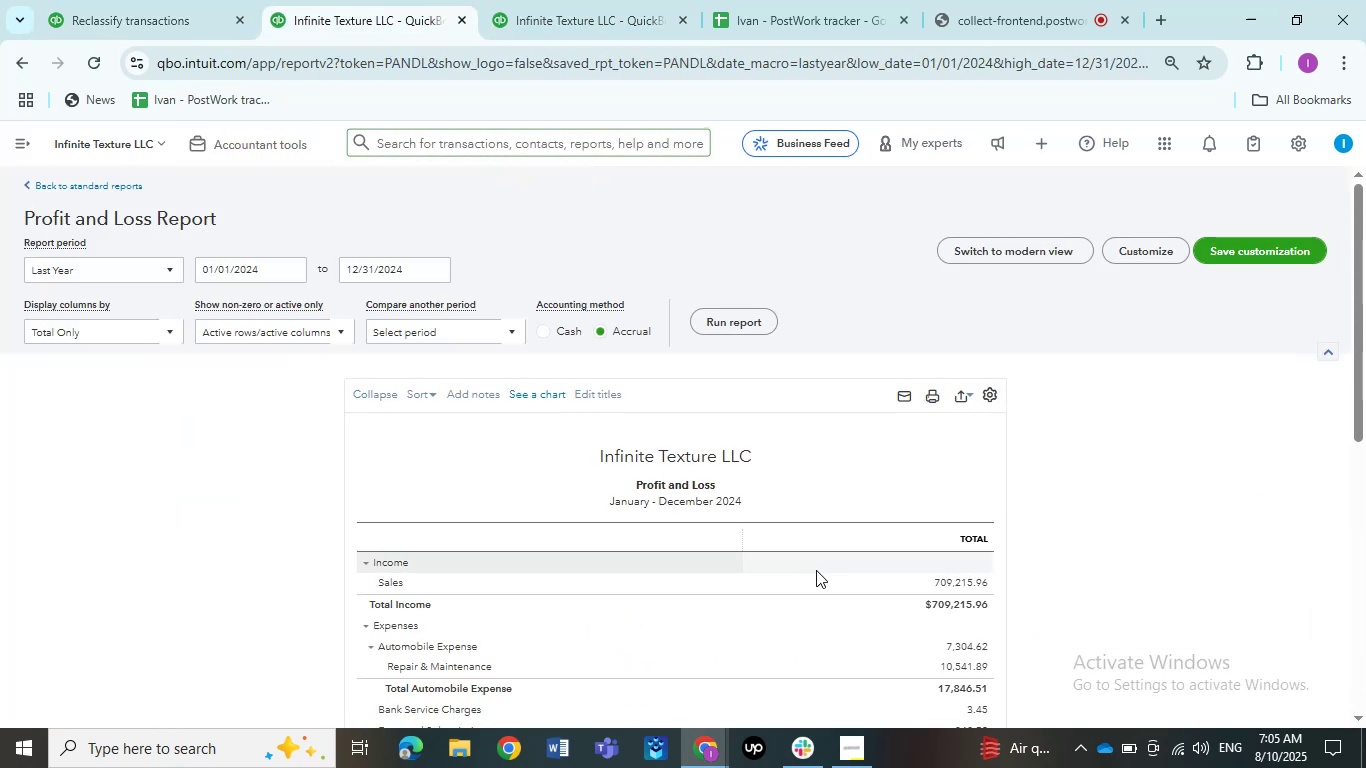 
left_click([928, 609])
 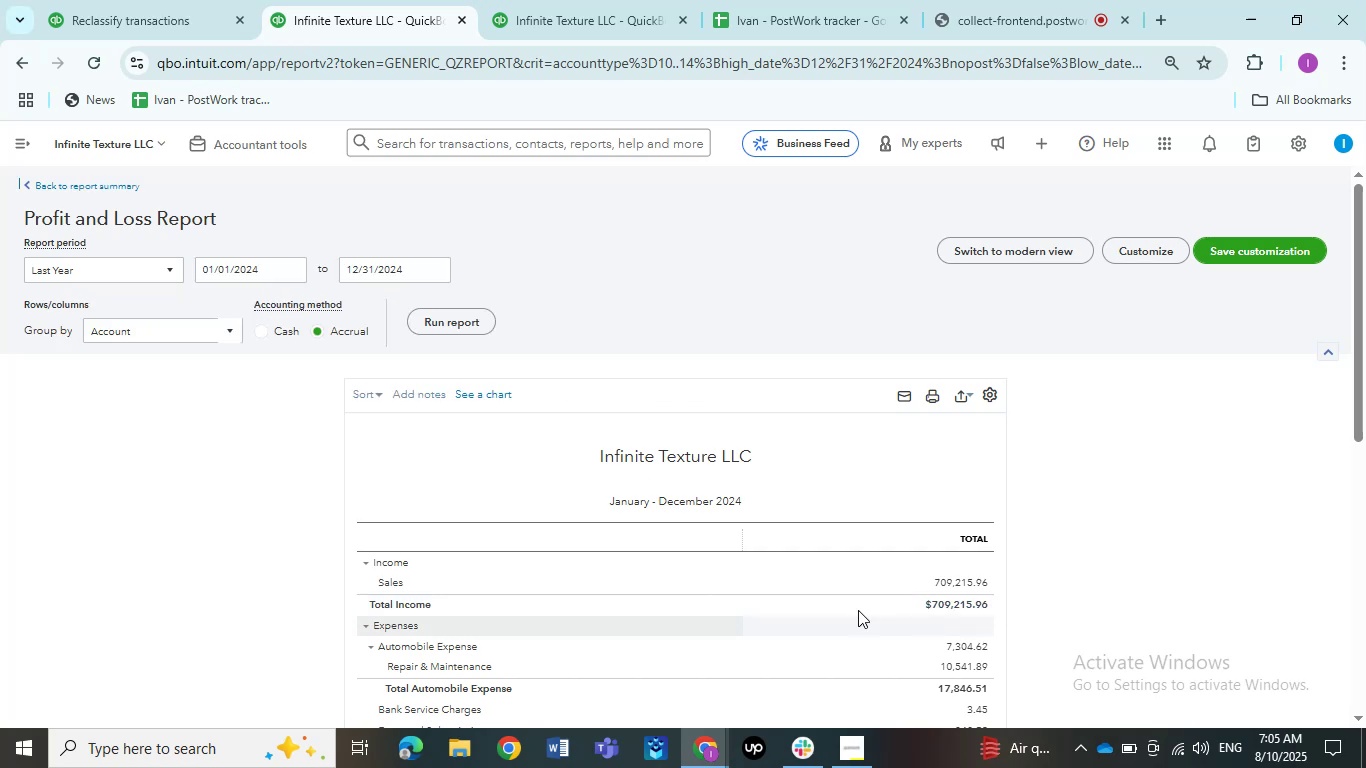 
left_click([76, 0])
 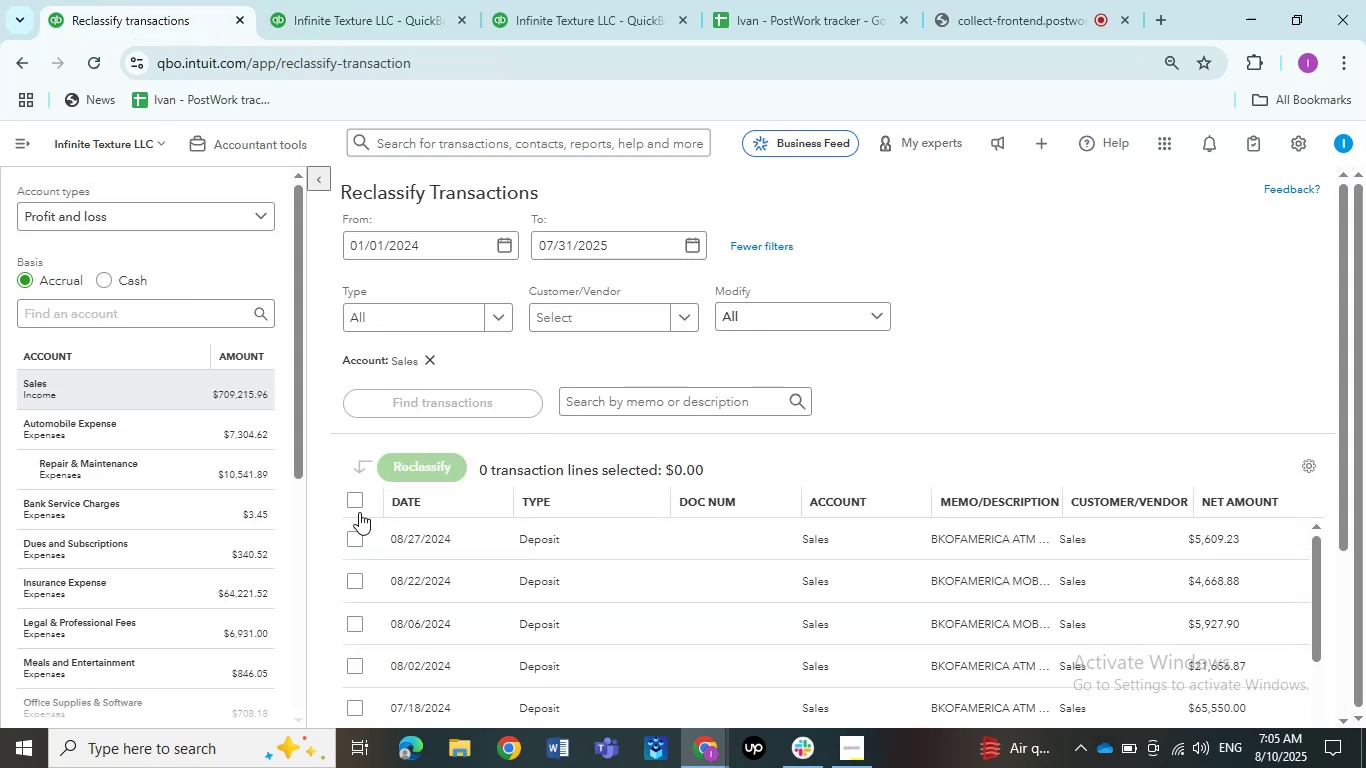 
left_click([352, 501])
 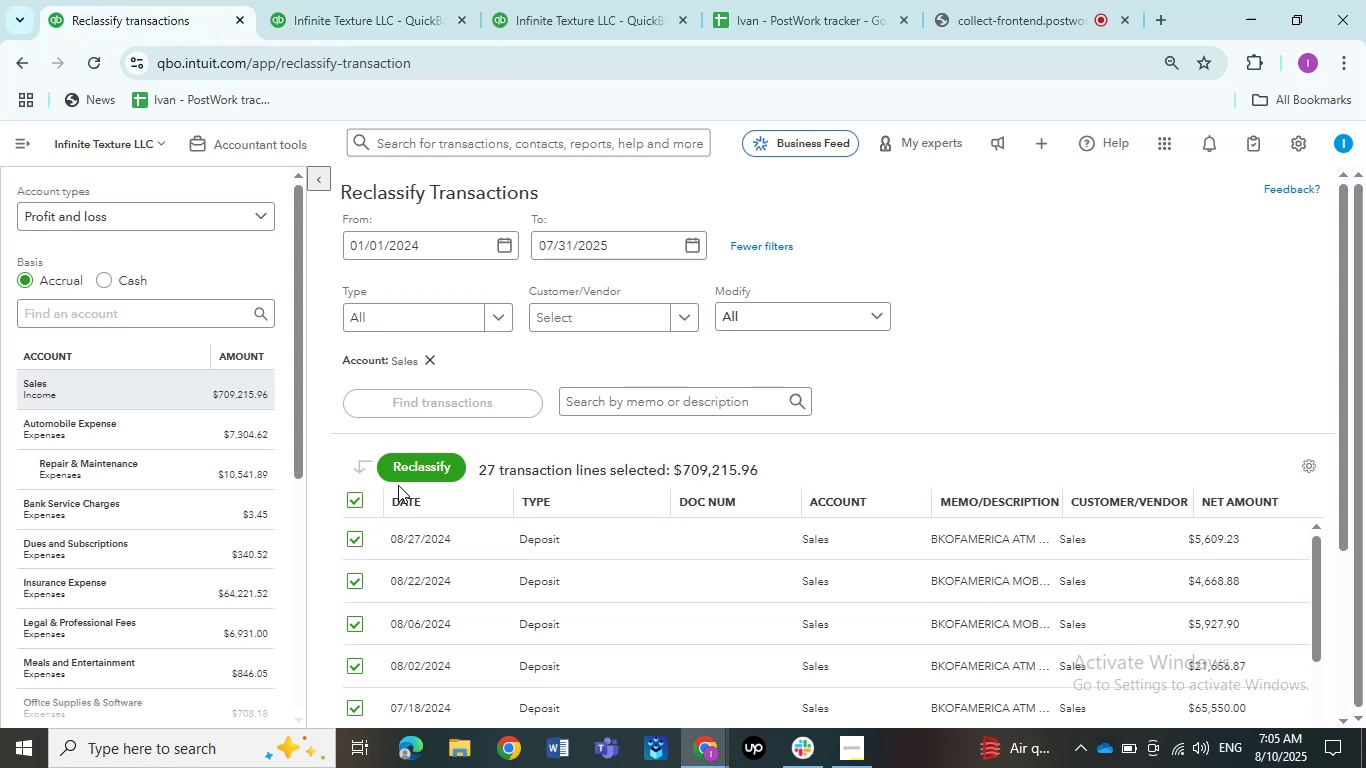 
left_click([398, 481])
 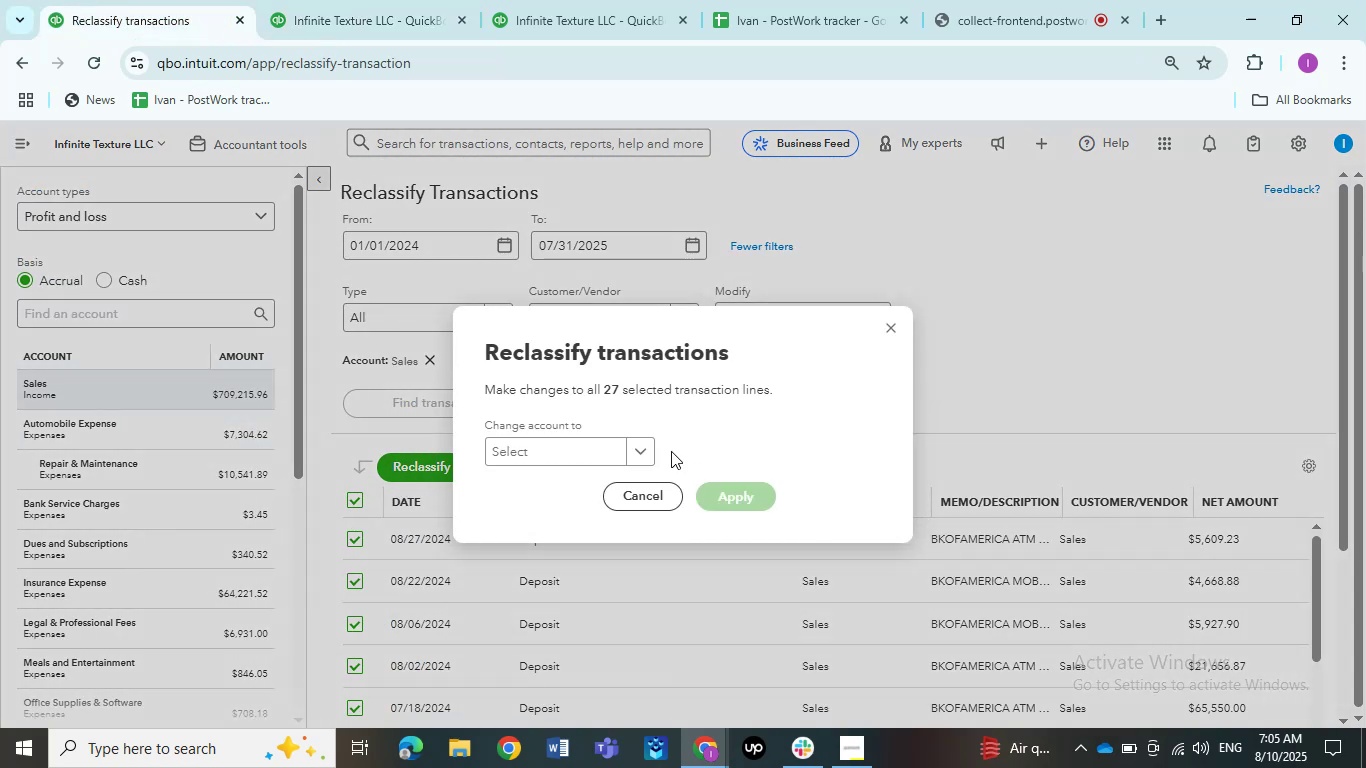 
left_click([598, 450])
 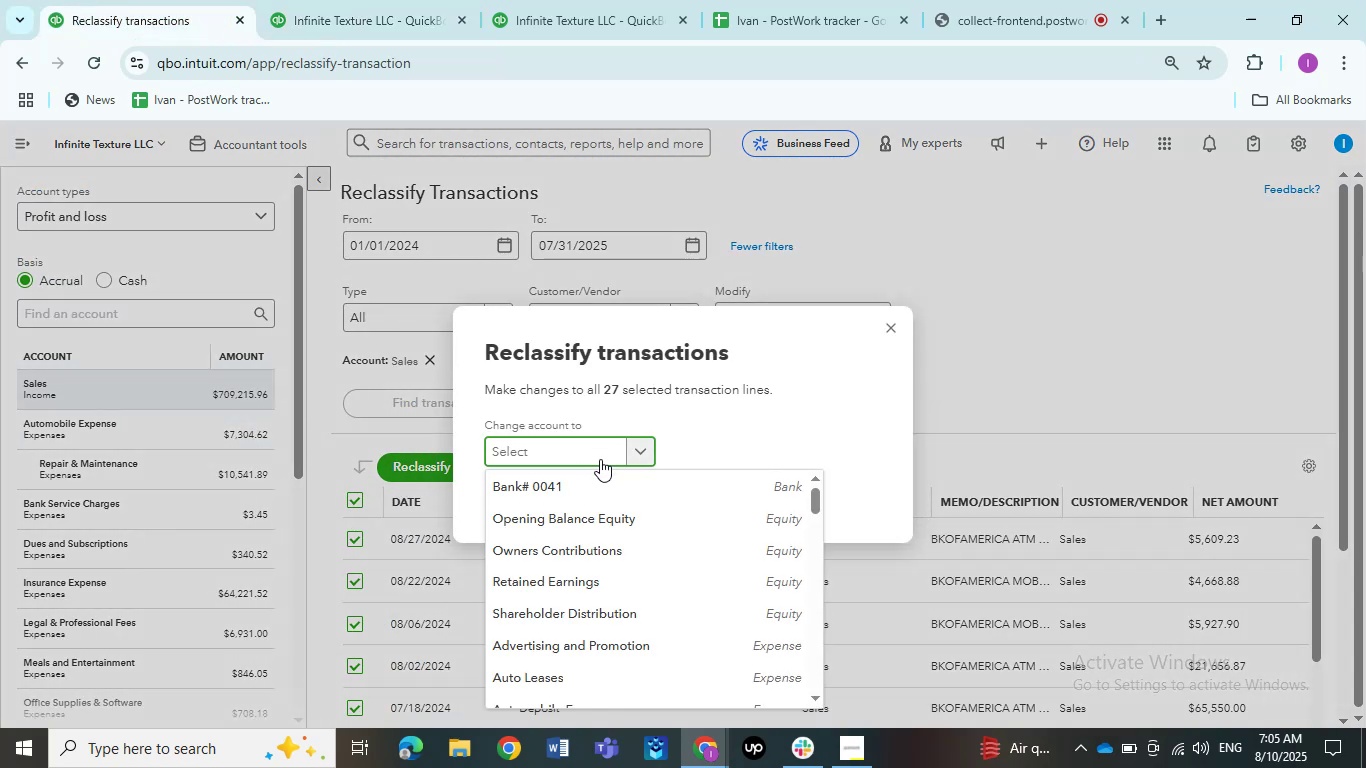 
scroll: coordinate [623, 552], scroll_direction: down, amount: 10.0
 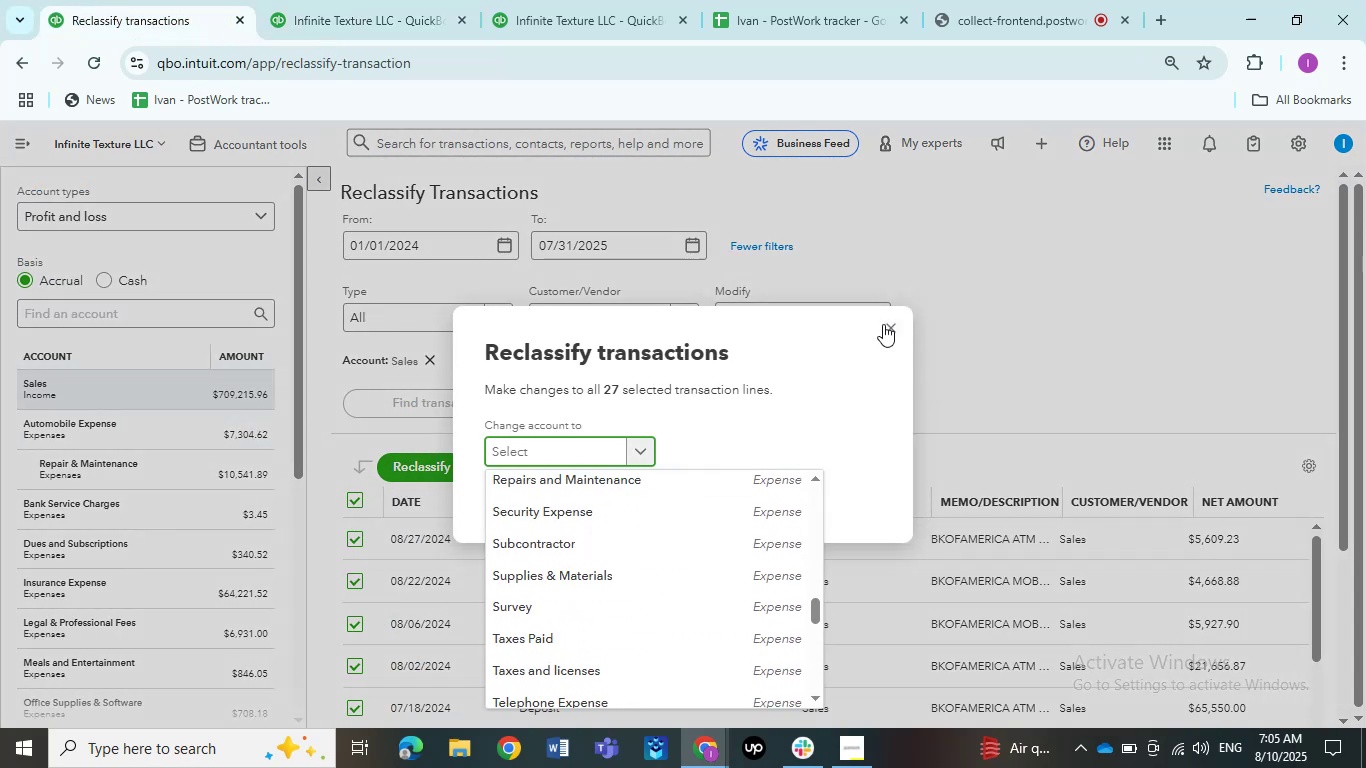 
left_click([883, 325])
 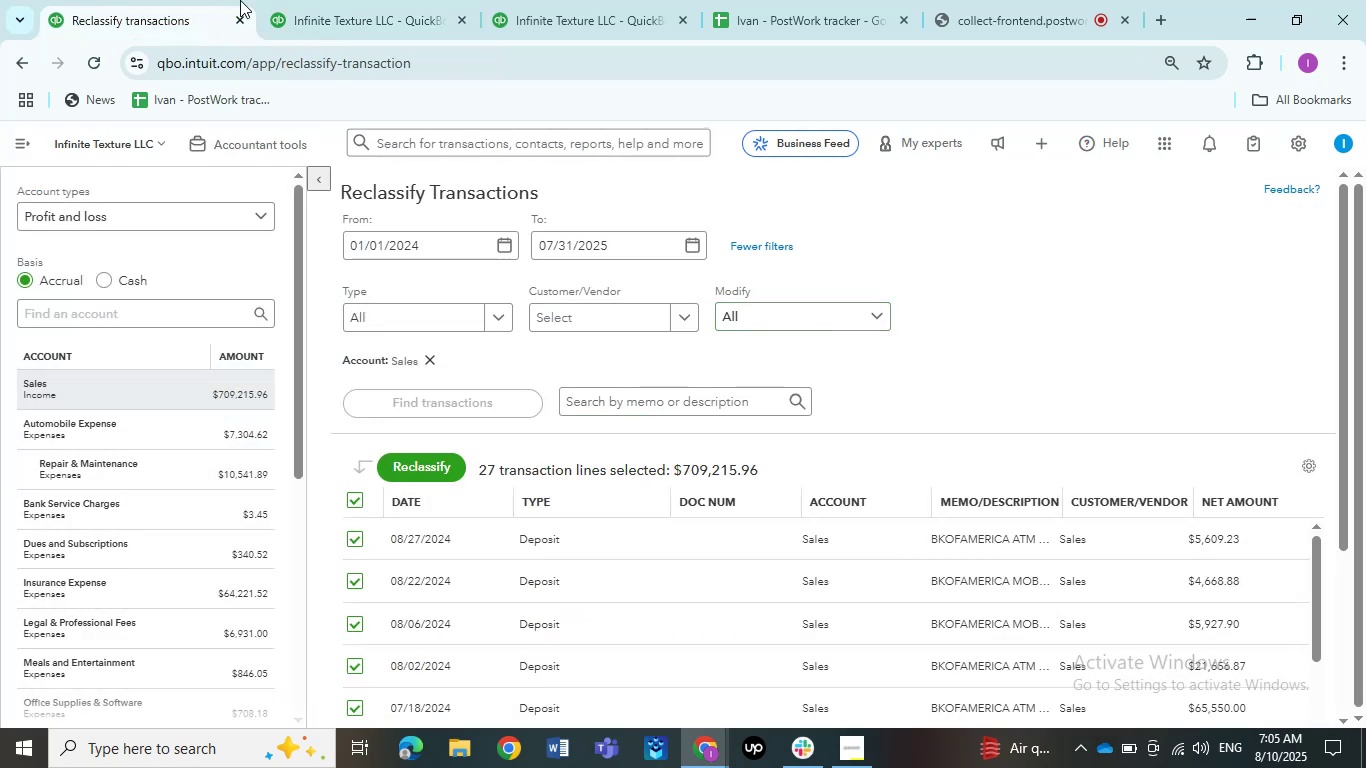 
left_click([335, 0])
 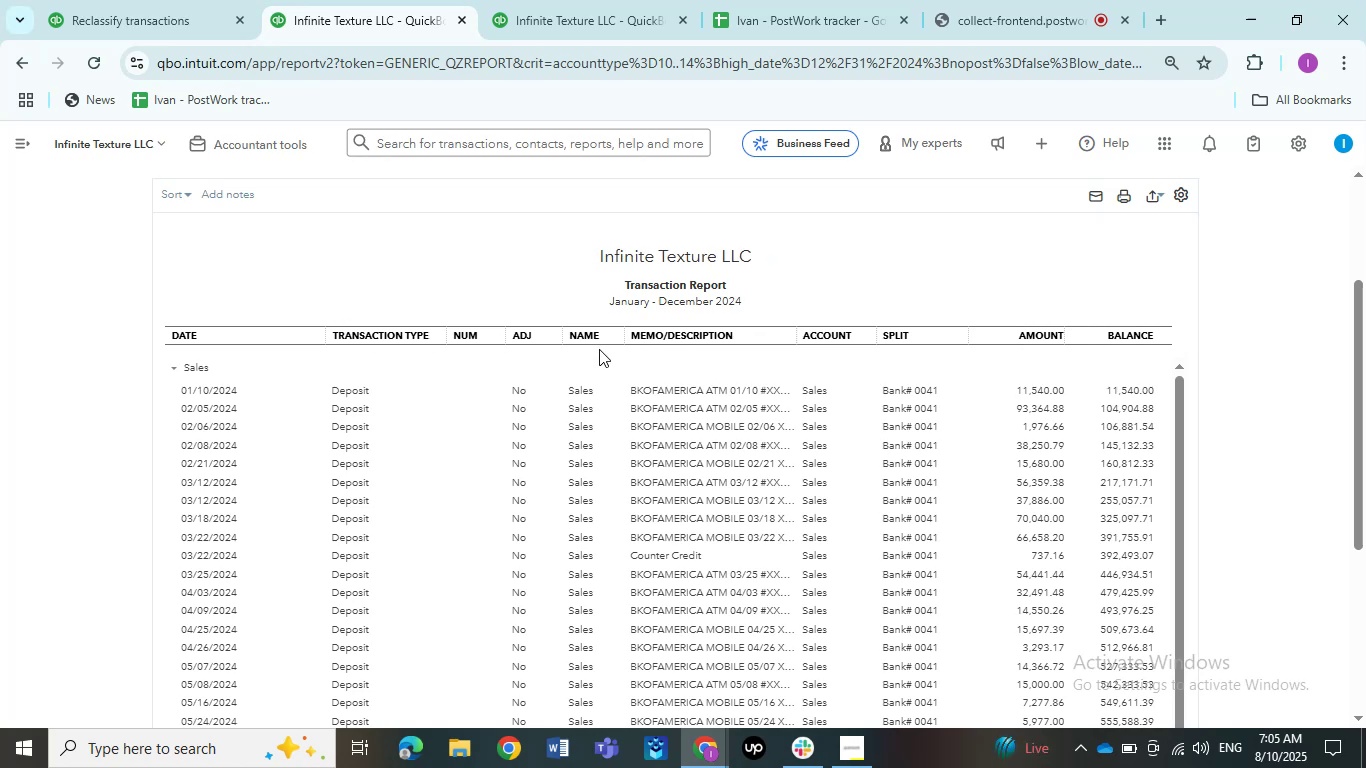 
wait(15.41)
 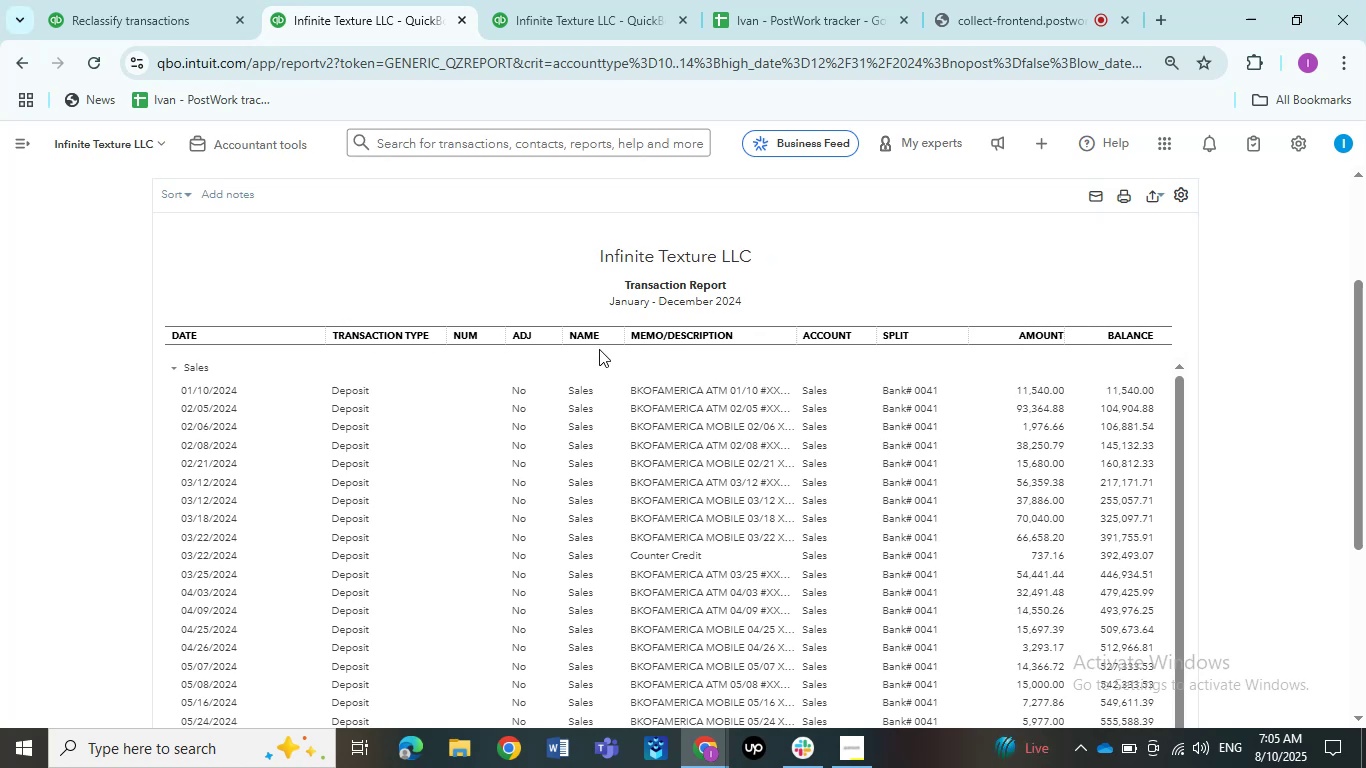 
left_click([154, 0])
 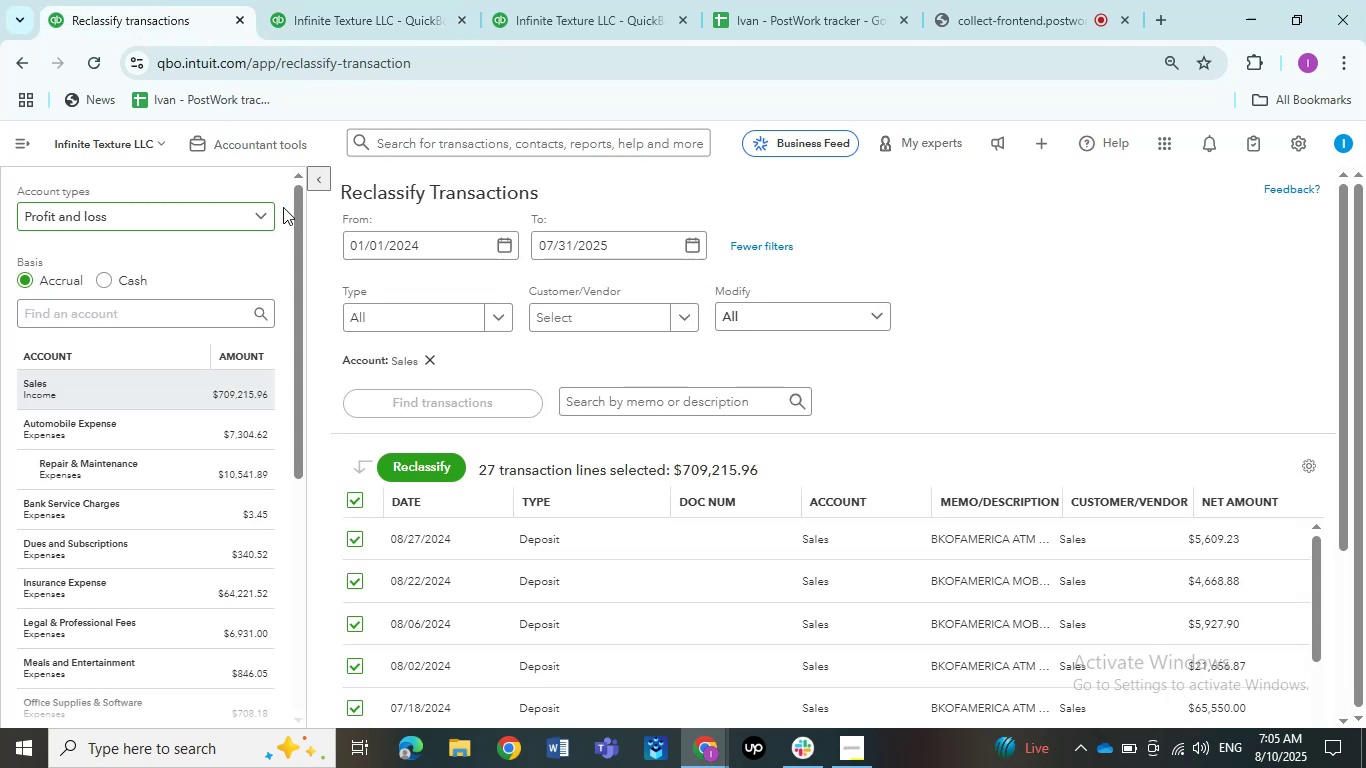 
left_click([312, 182])
 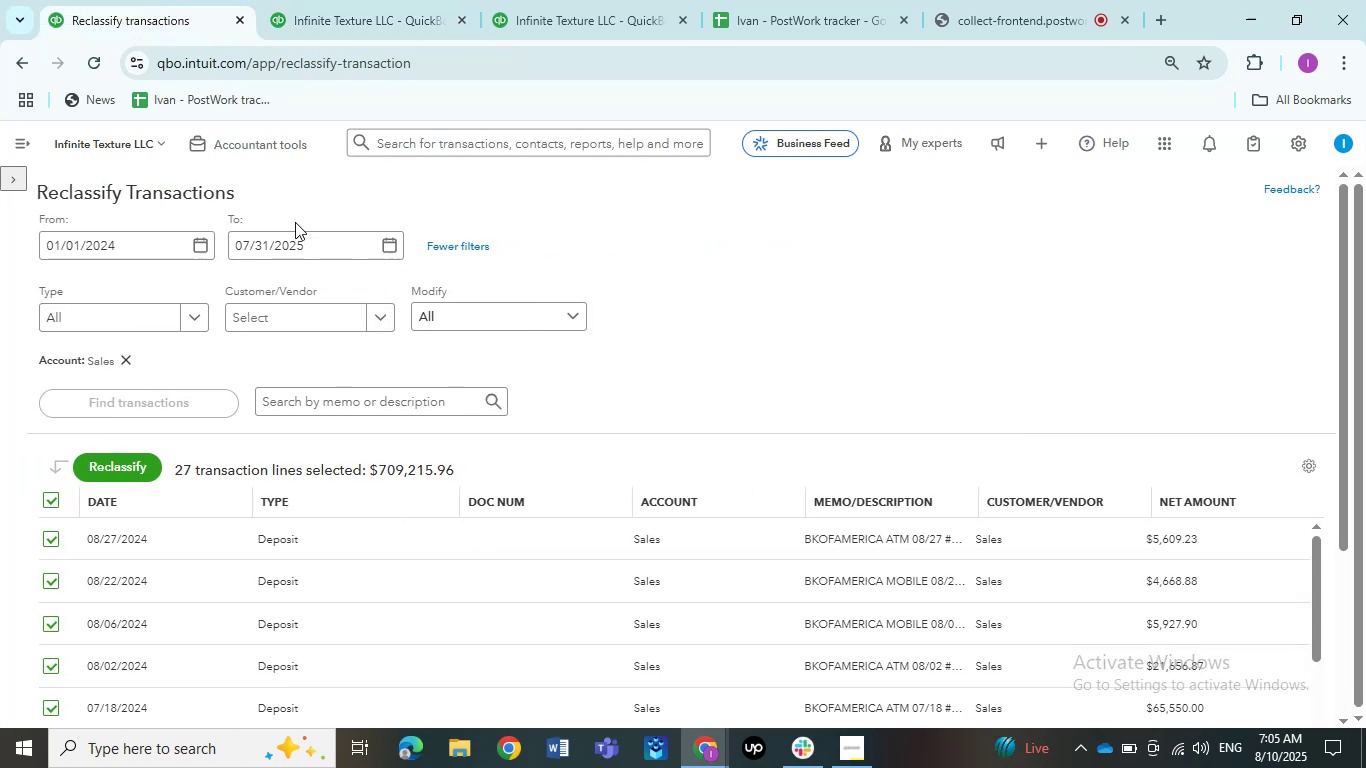 
scroll: coordinate [597, 243], scroll_direction: down, amount: 1.0
 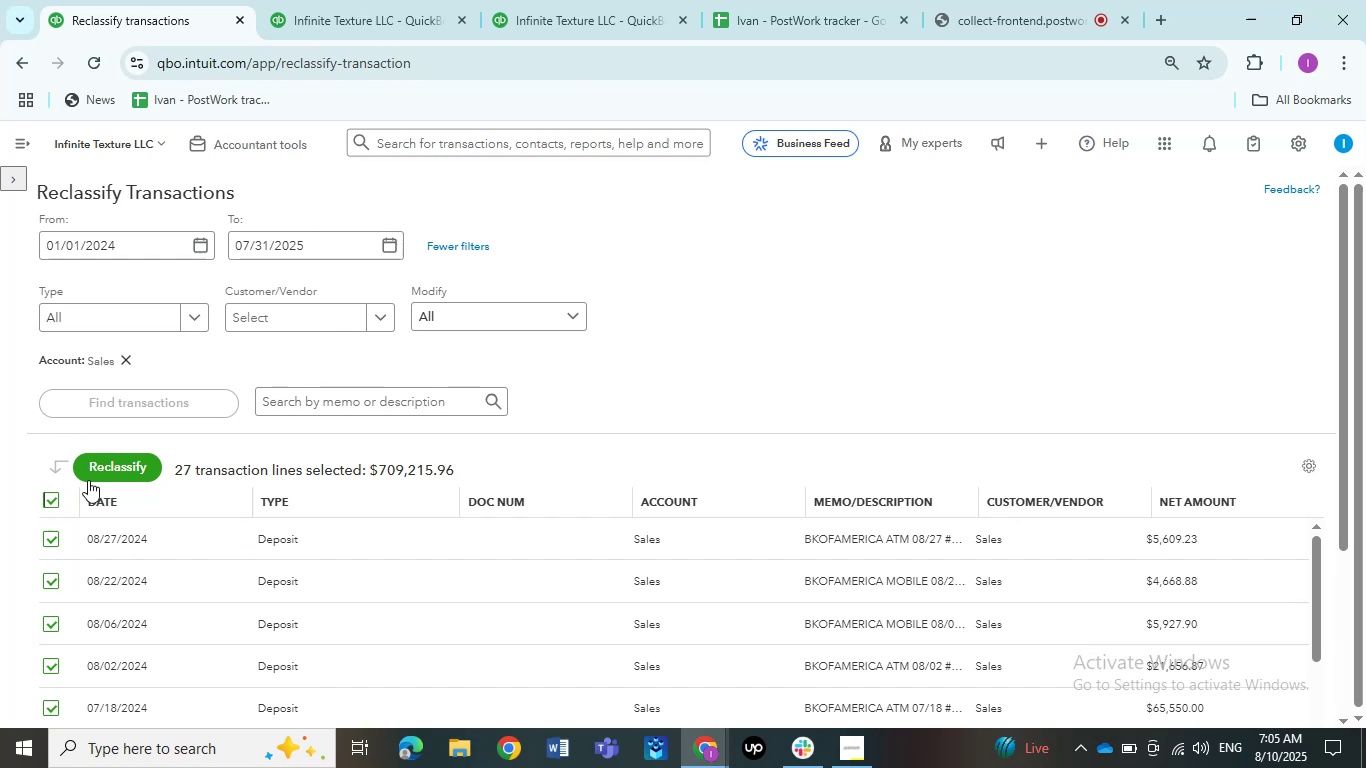 
scroll: coordinate [430, 277], scroll_direction: up, amount: 6.0
 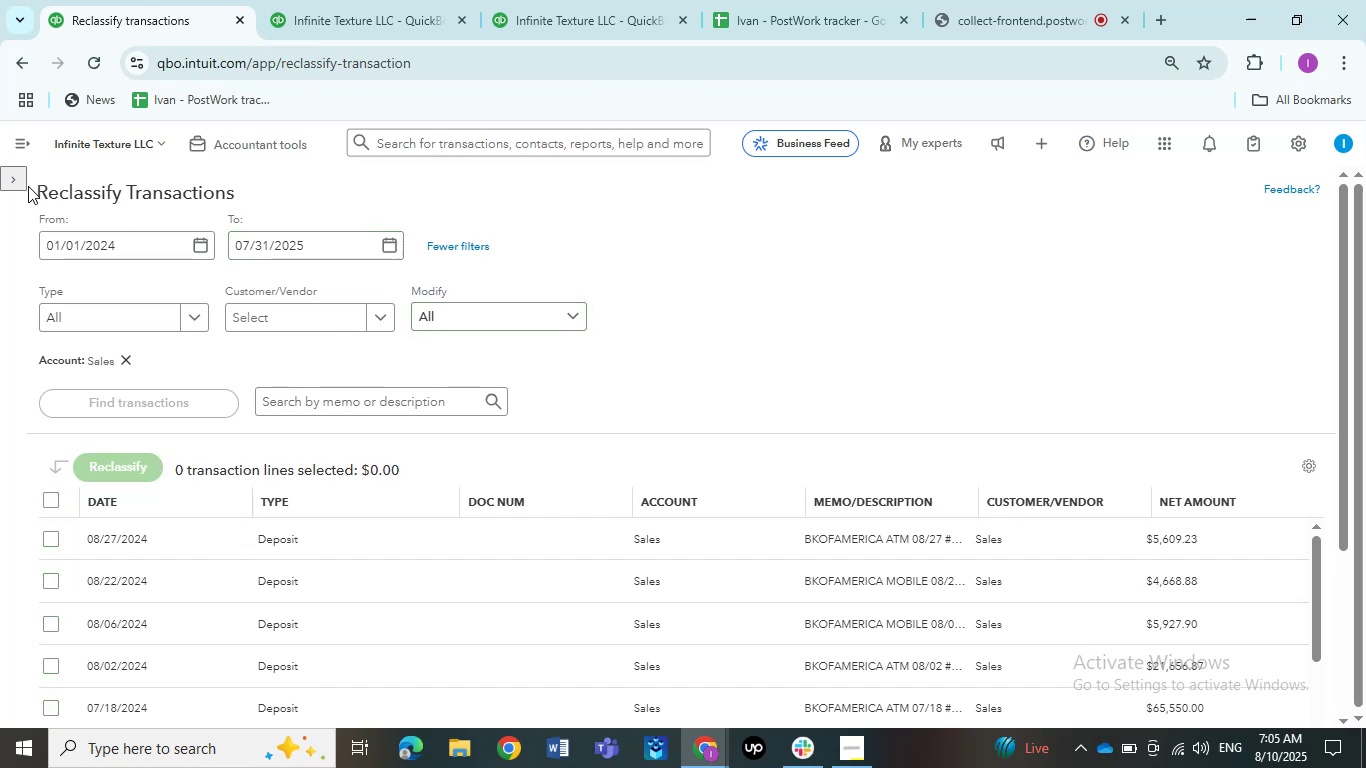 
left_click([7, 180])
 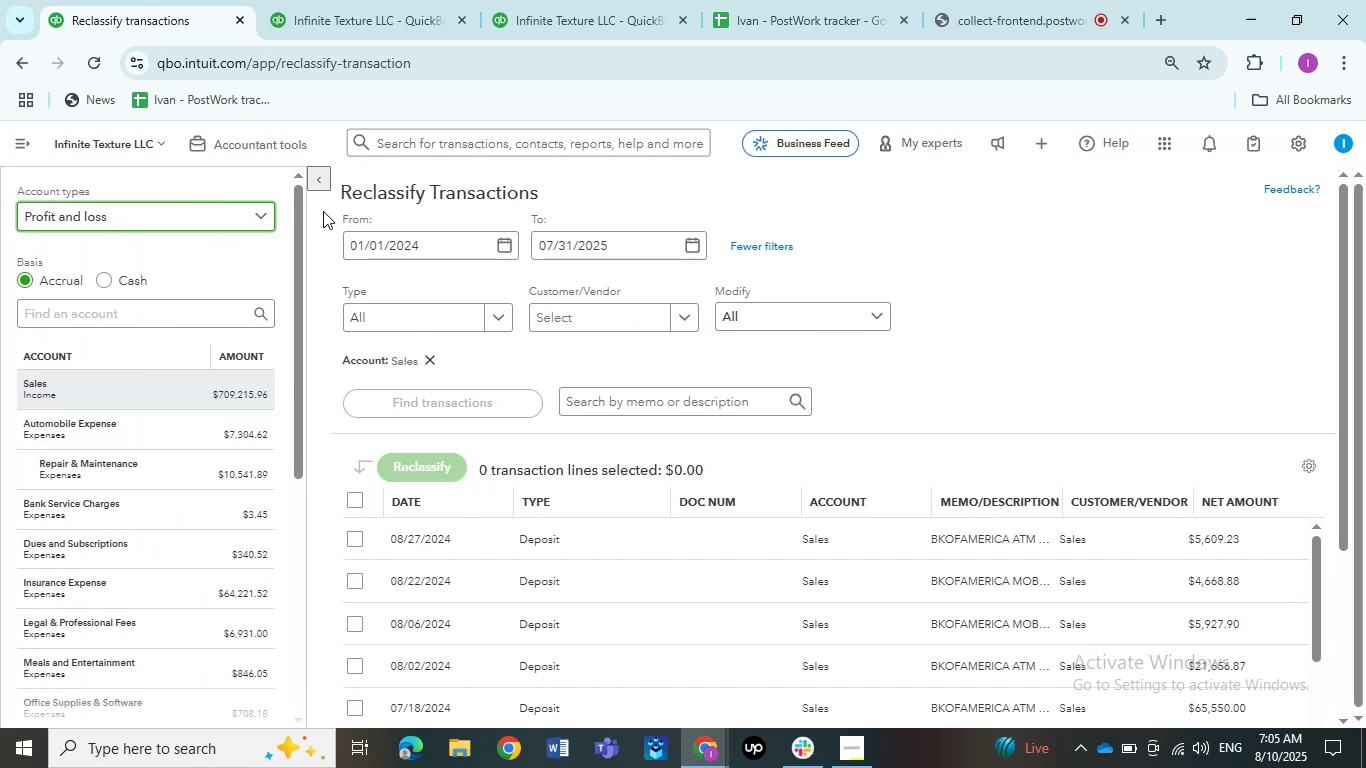 
left_click([311, 181])
 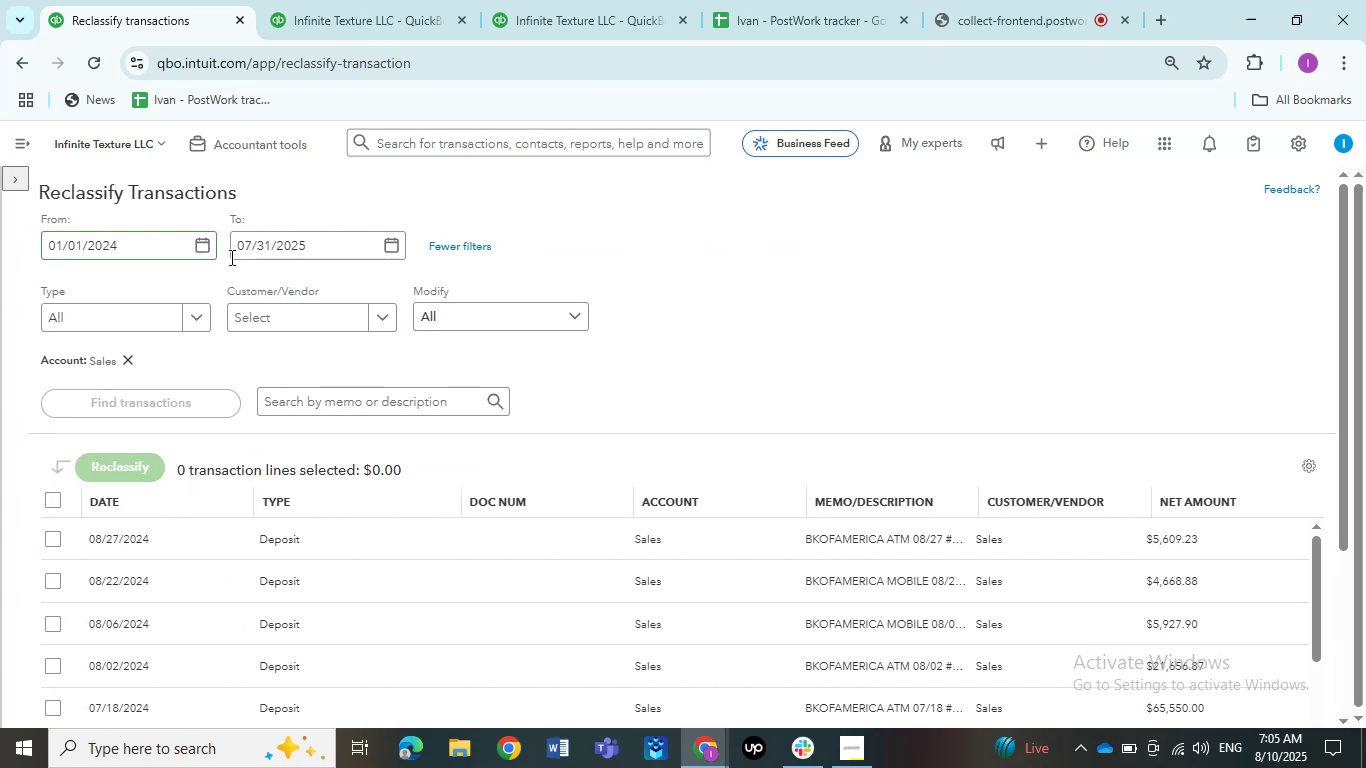 
scroll: coordinate [481, 257], scroll_direction: up, amount: 3.0
 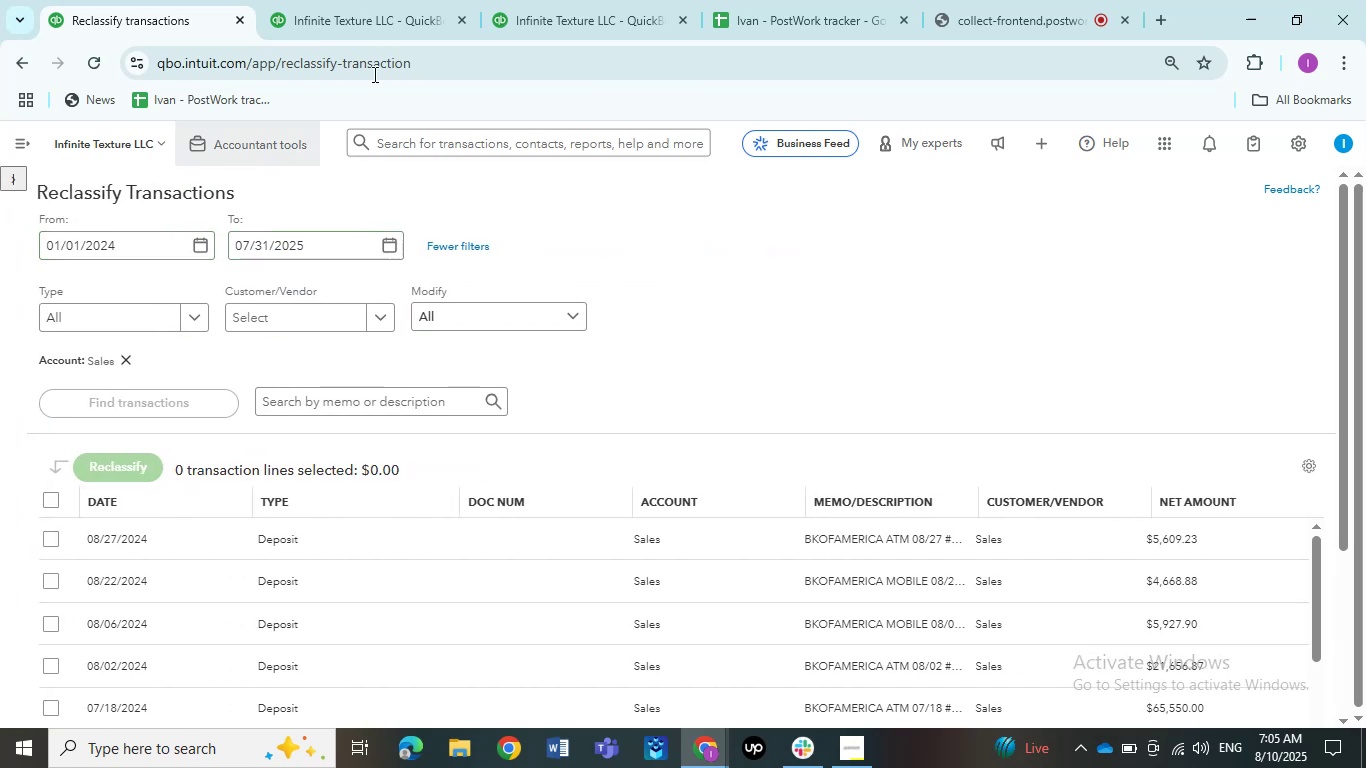 
left_click([354, 0])
 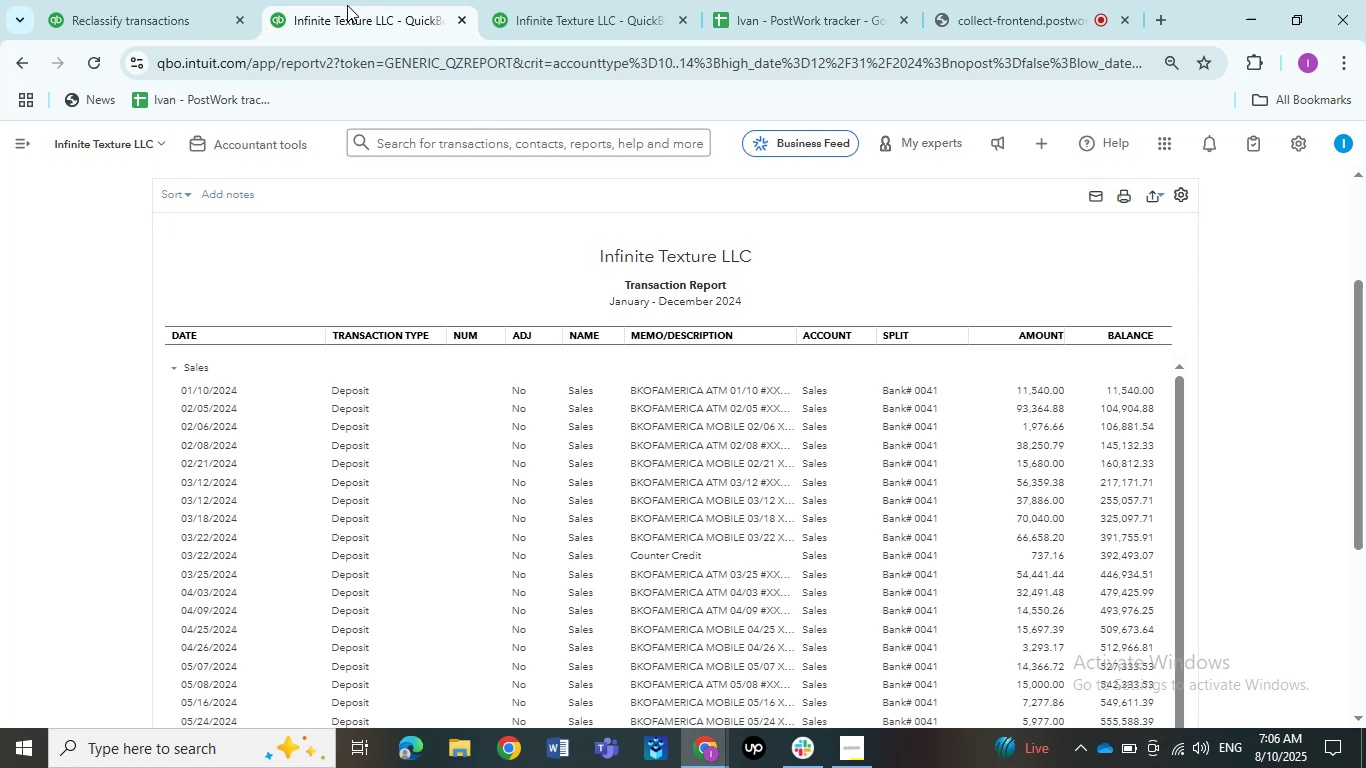 
wait(7.63)
 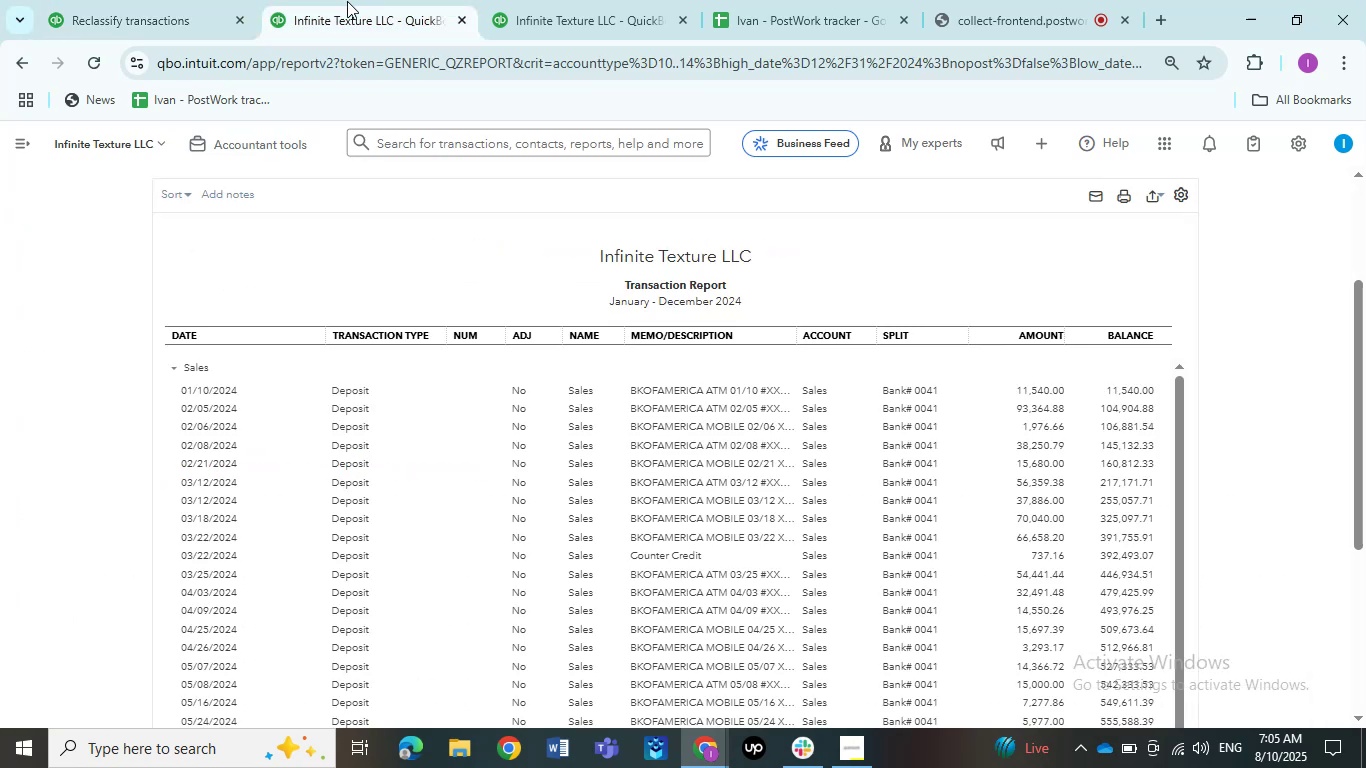 
scroll: coordinate [144, 256], scroll_direction: up, amount: 5.0
 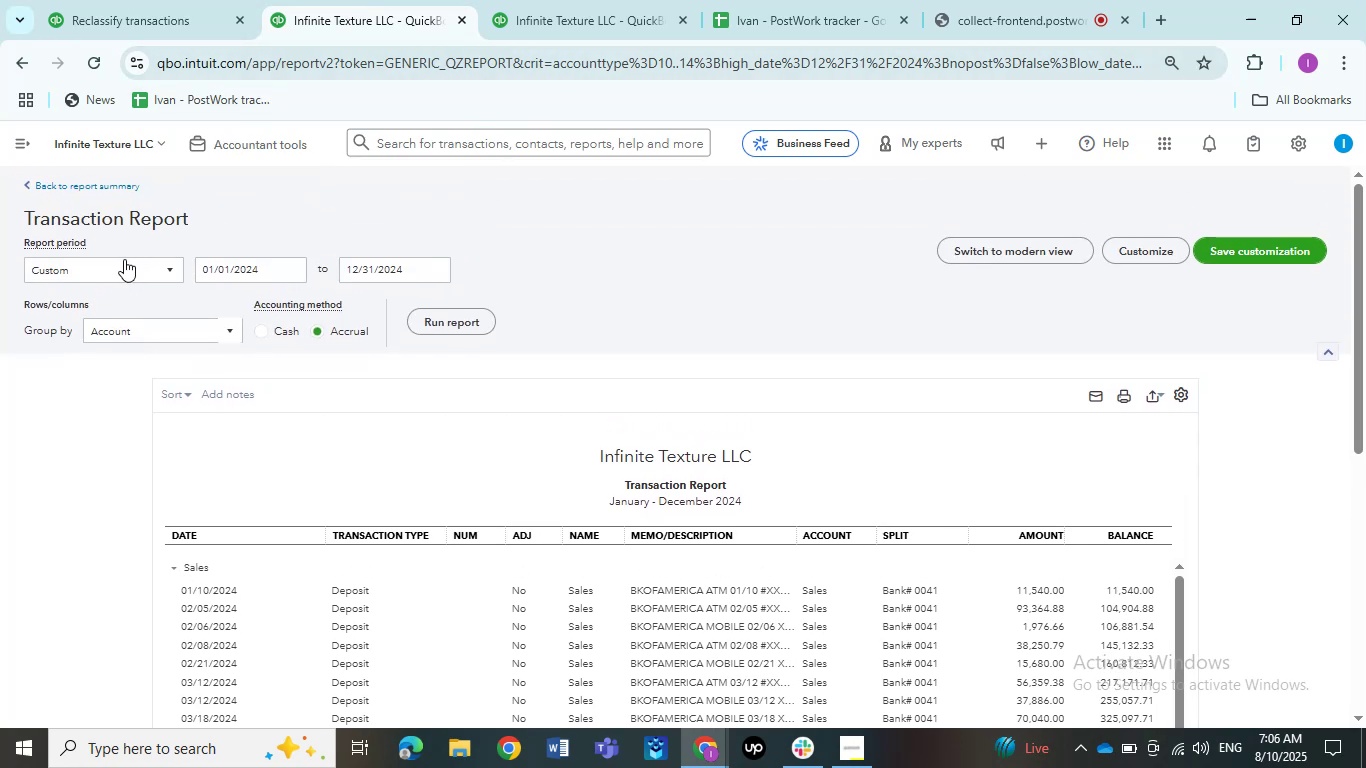 
mouse_move([101, 204])
 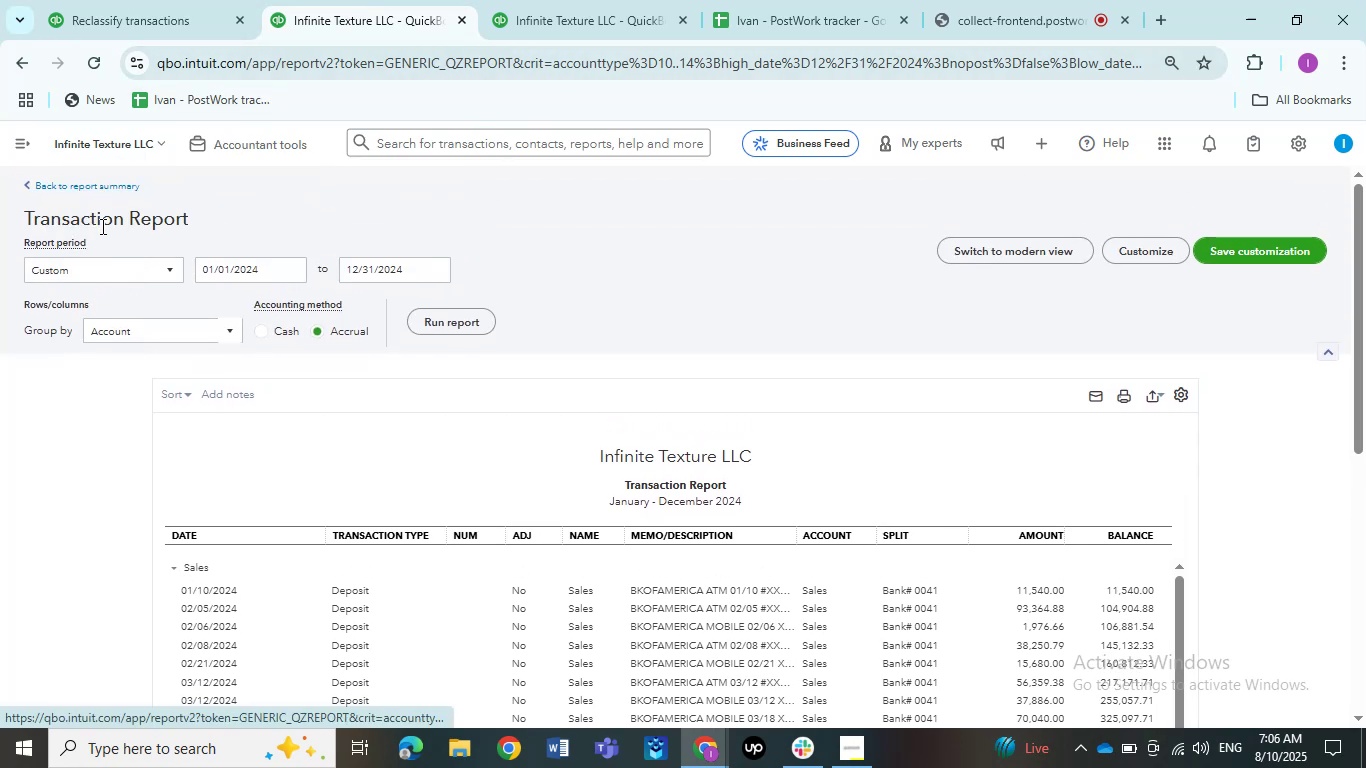 
mouse_move([97, 183])
 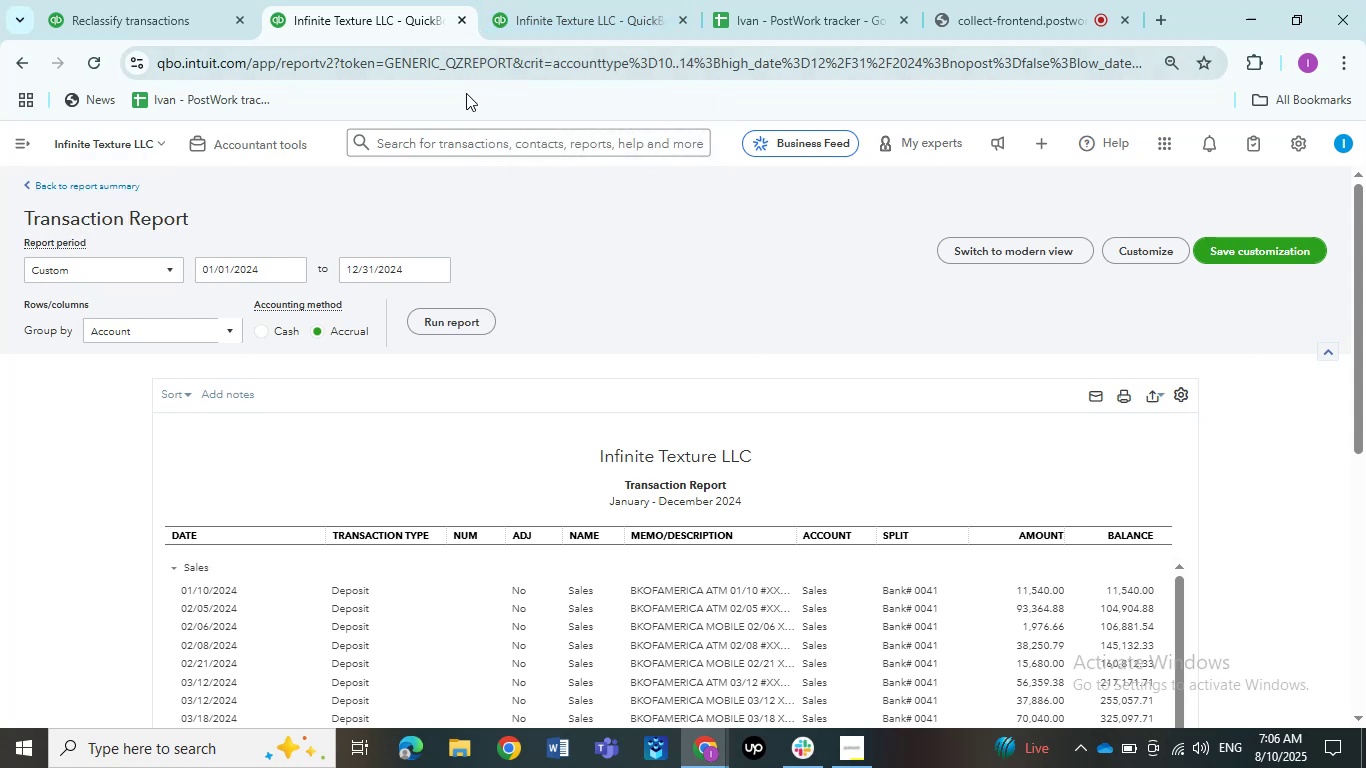 
wait(5.17)
 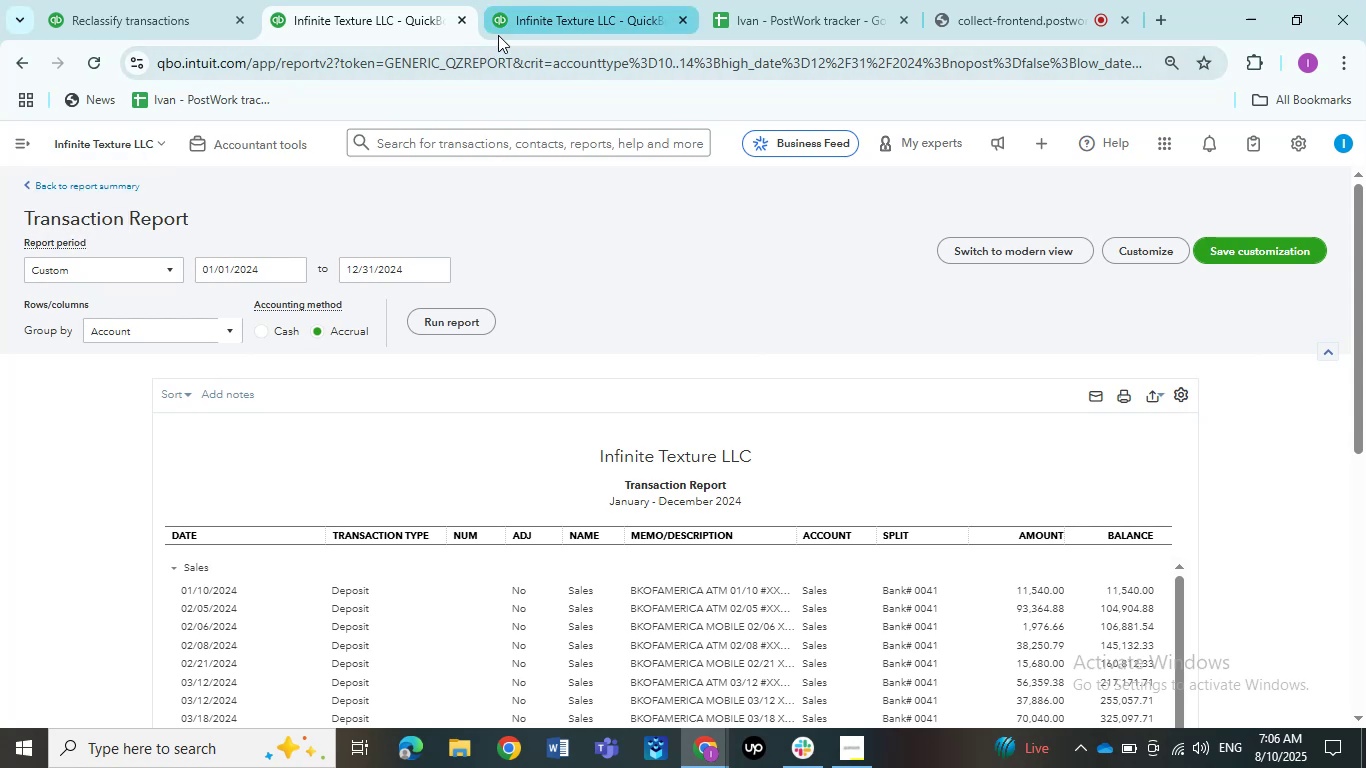 
scroll: coordinate [662, 305], scroll_direction: down, amount: 11.0
 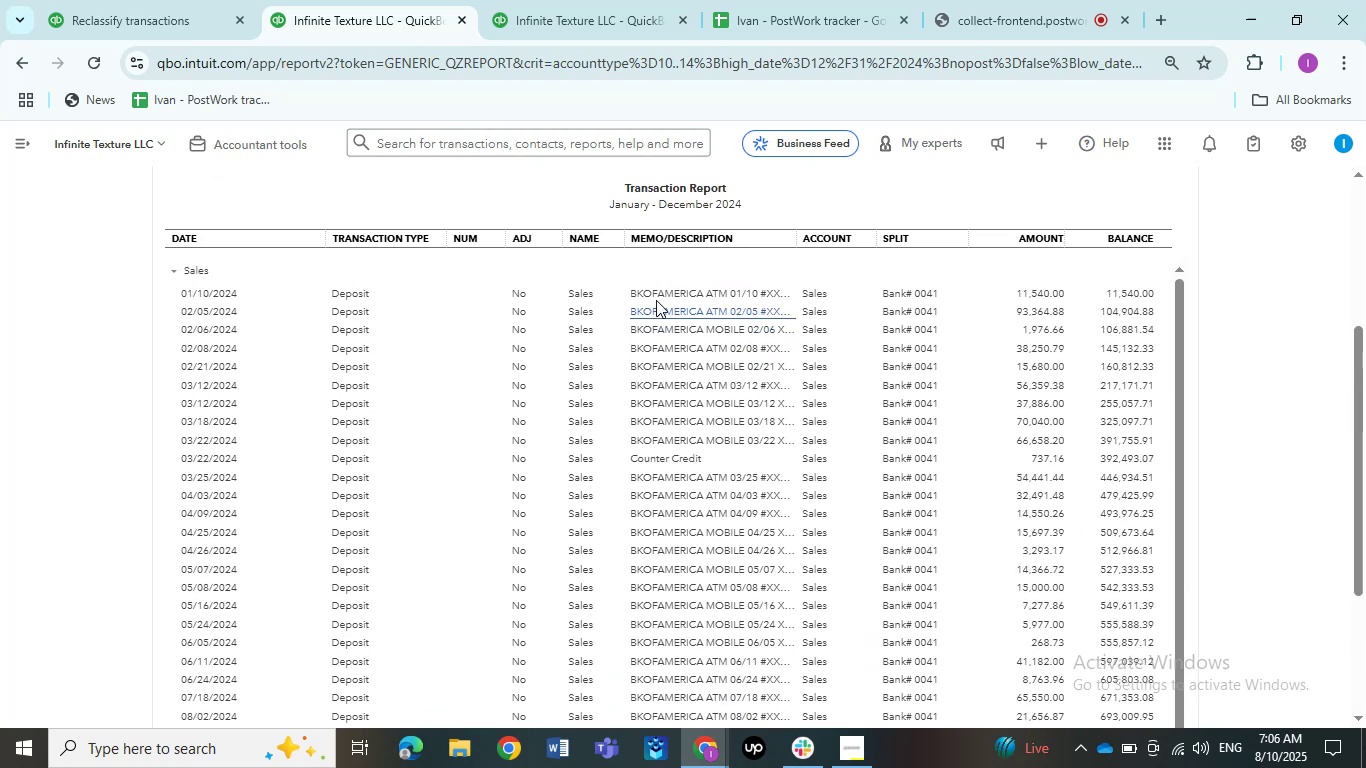 
left_click([654, 296])
 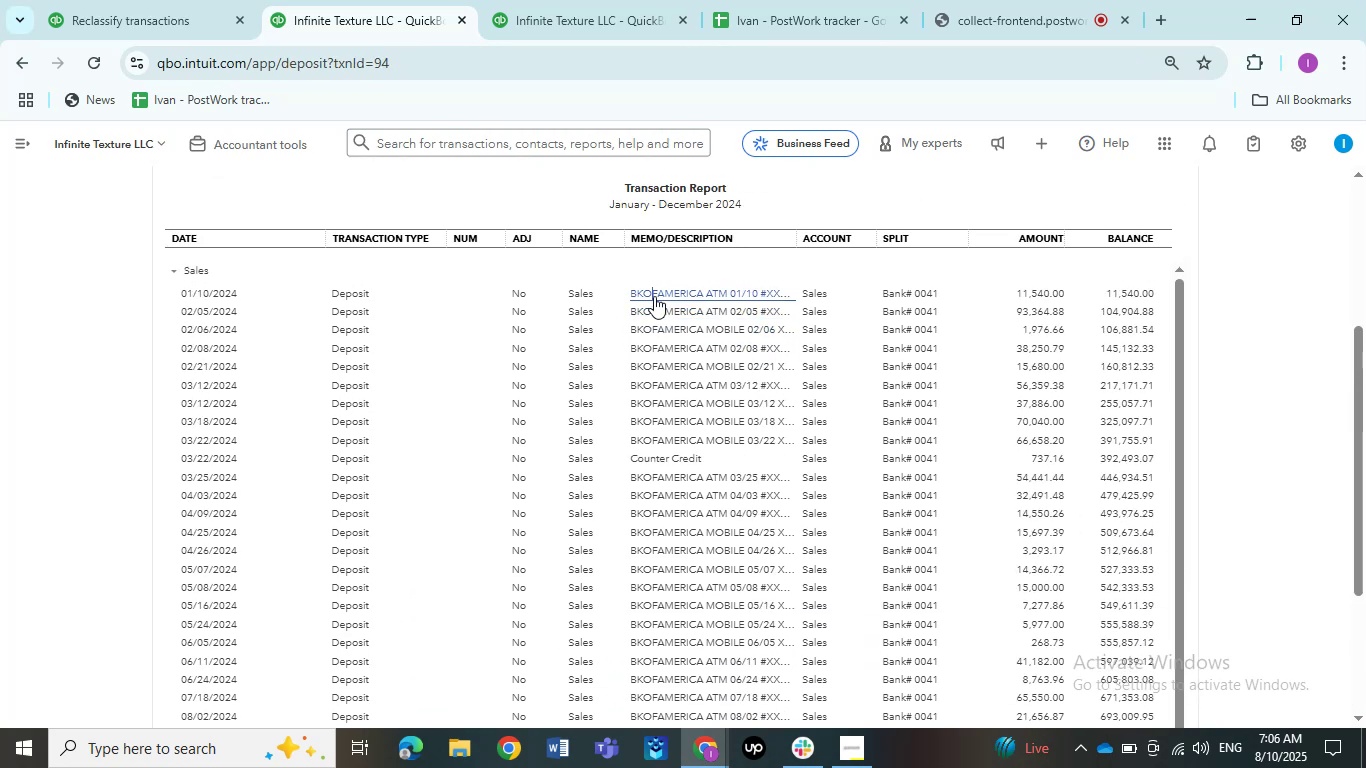 
mouse_move([509, 229])
 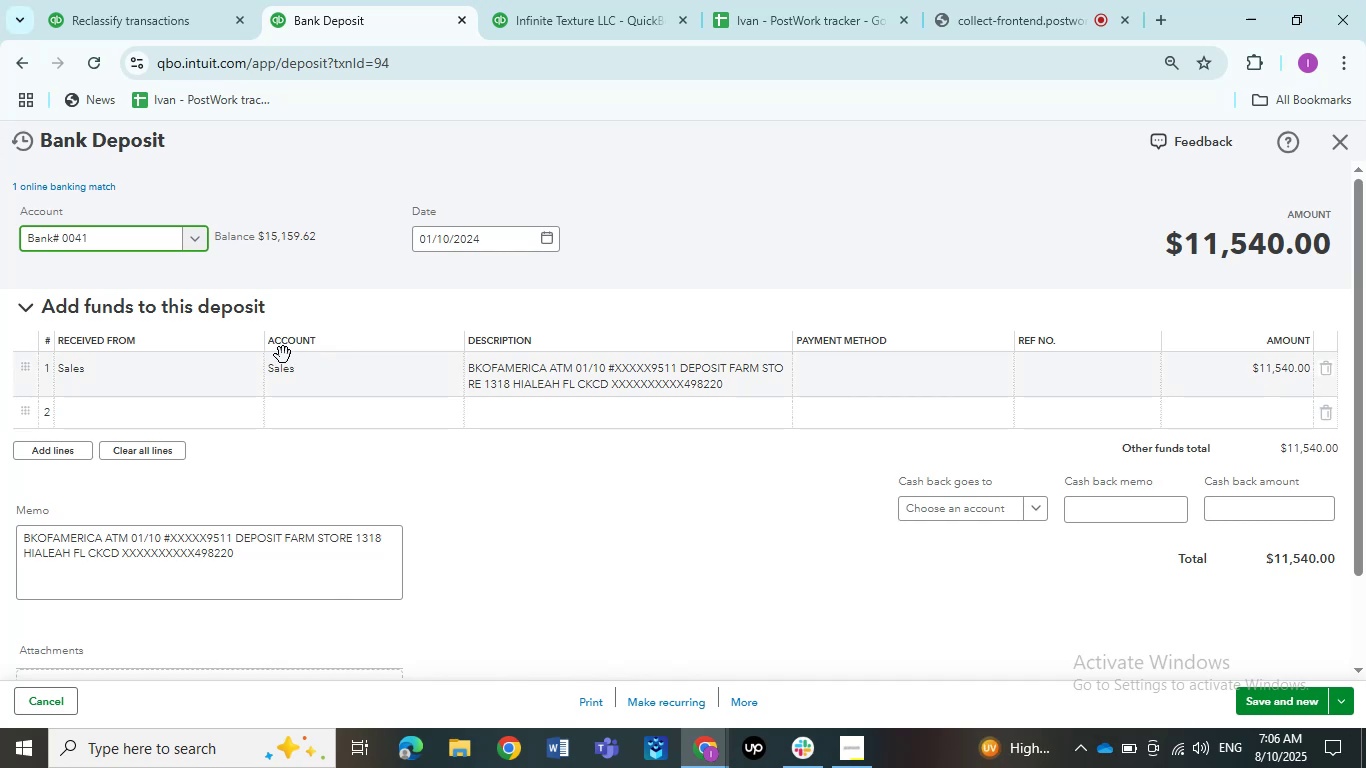 
wait(7.77)
 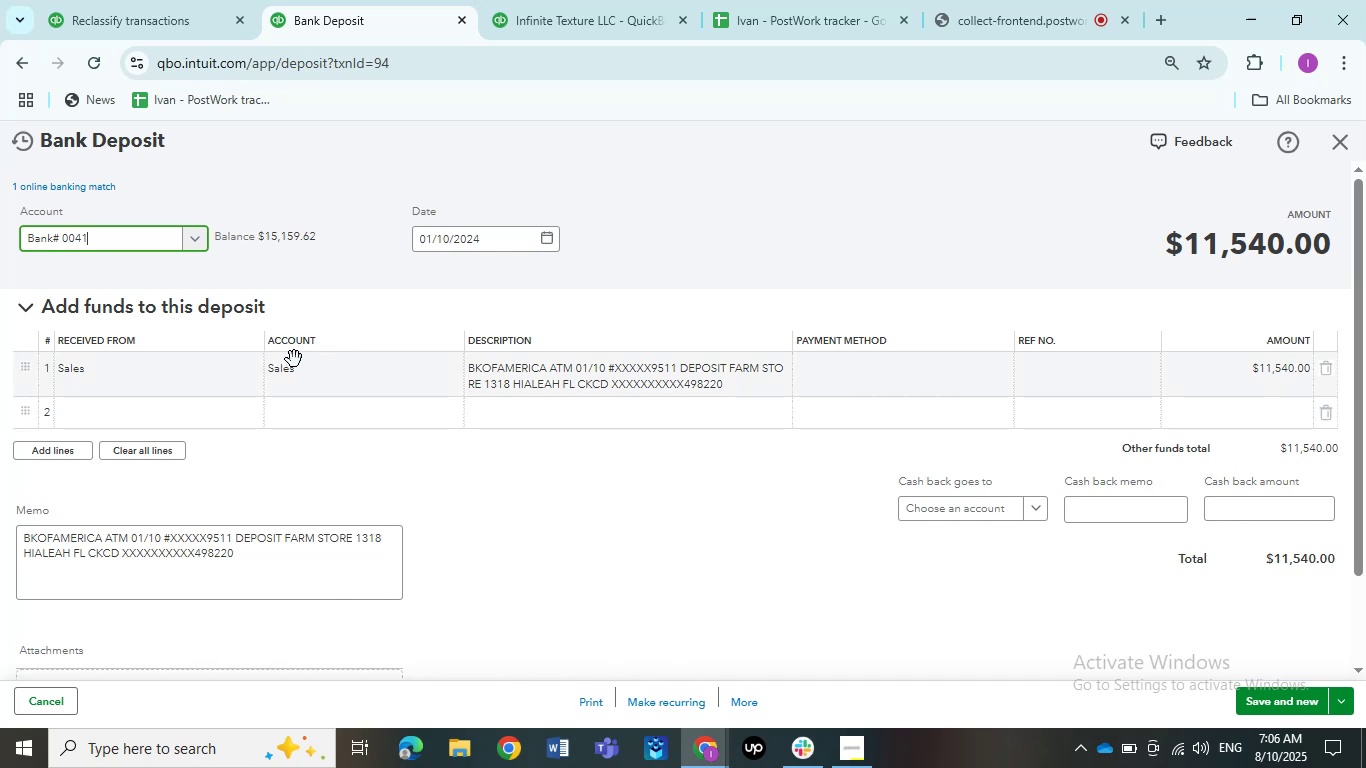 
left_click([308, 373])
 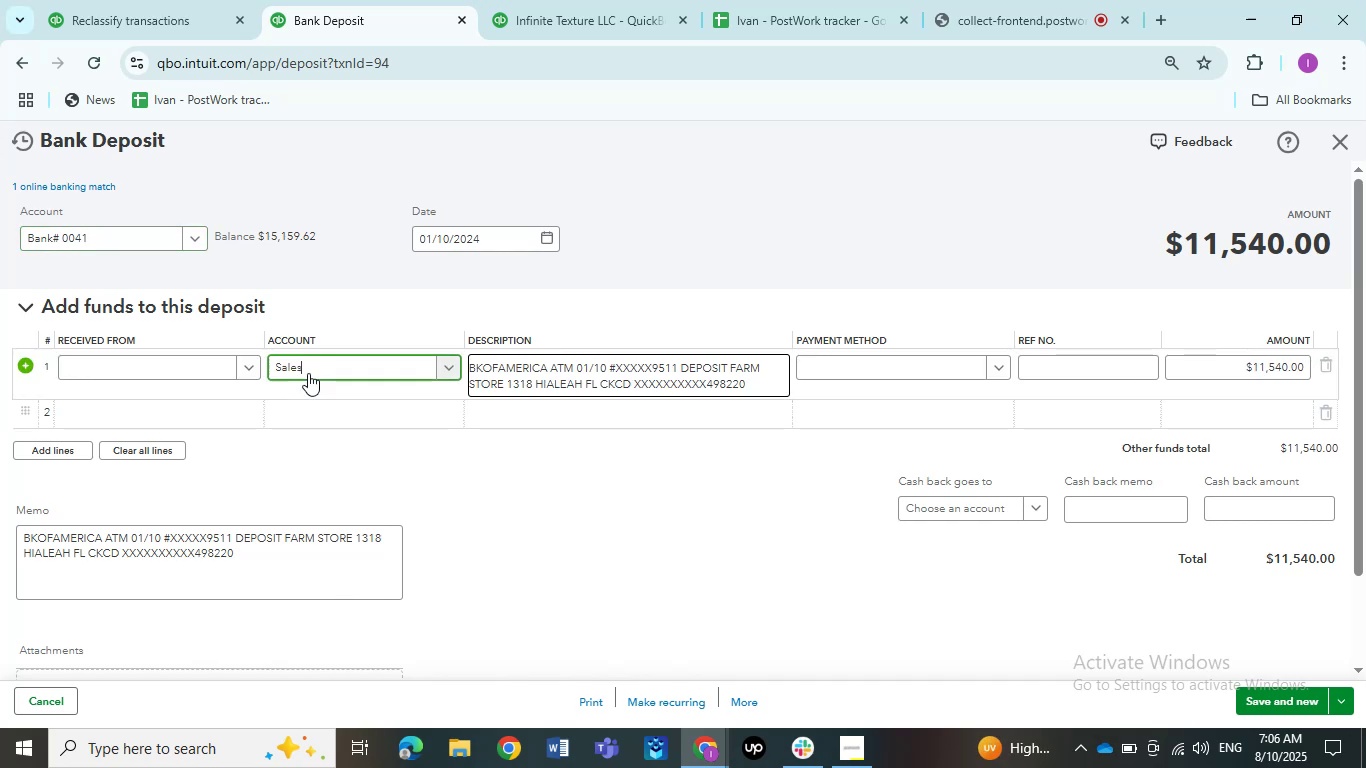 
left_click([308, 373])
 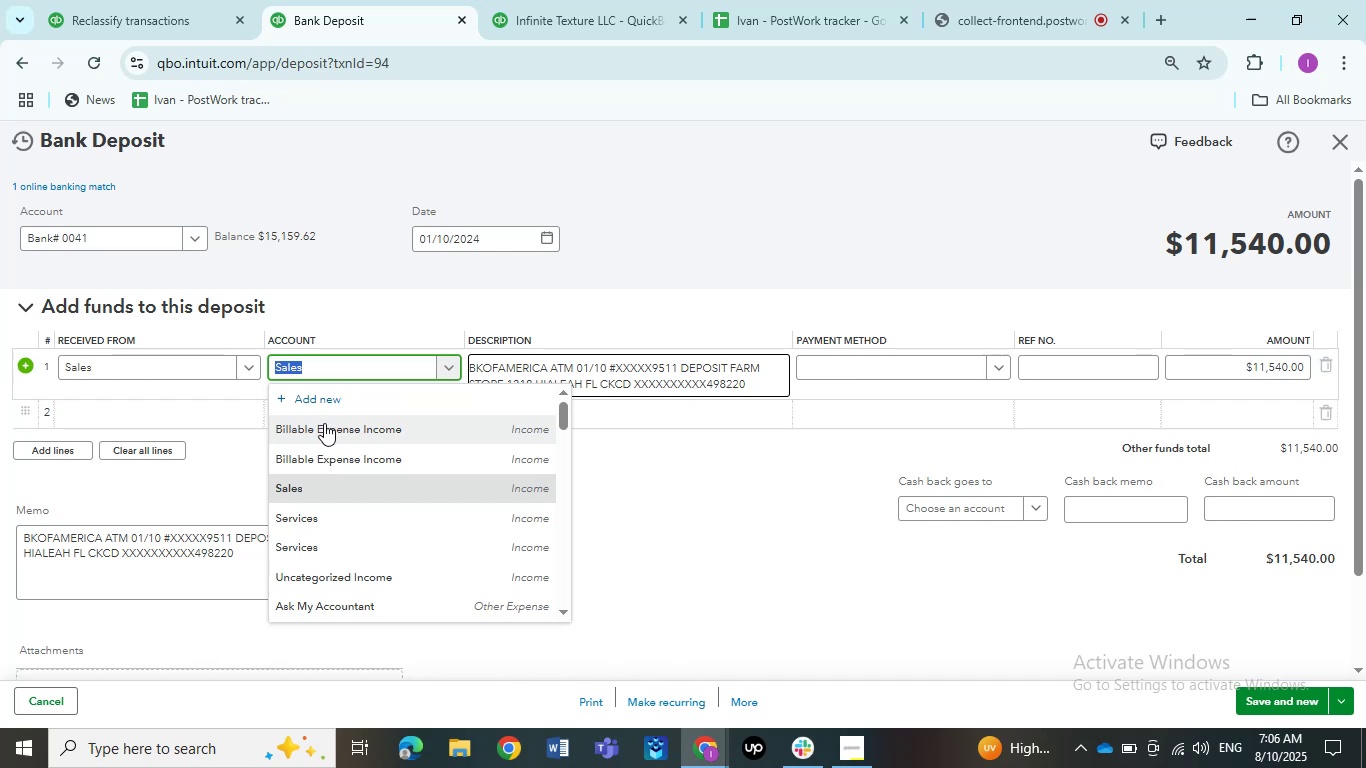 
left_click([318, 295])
 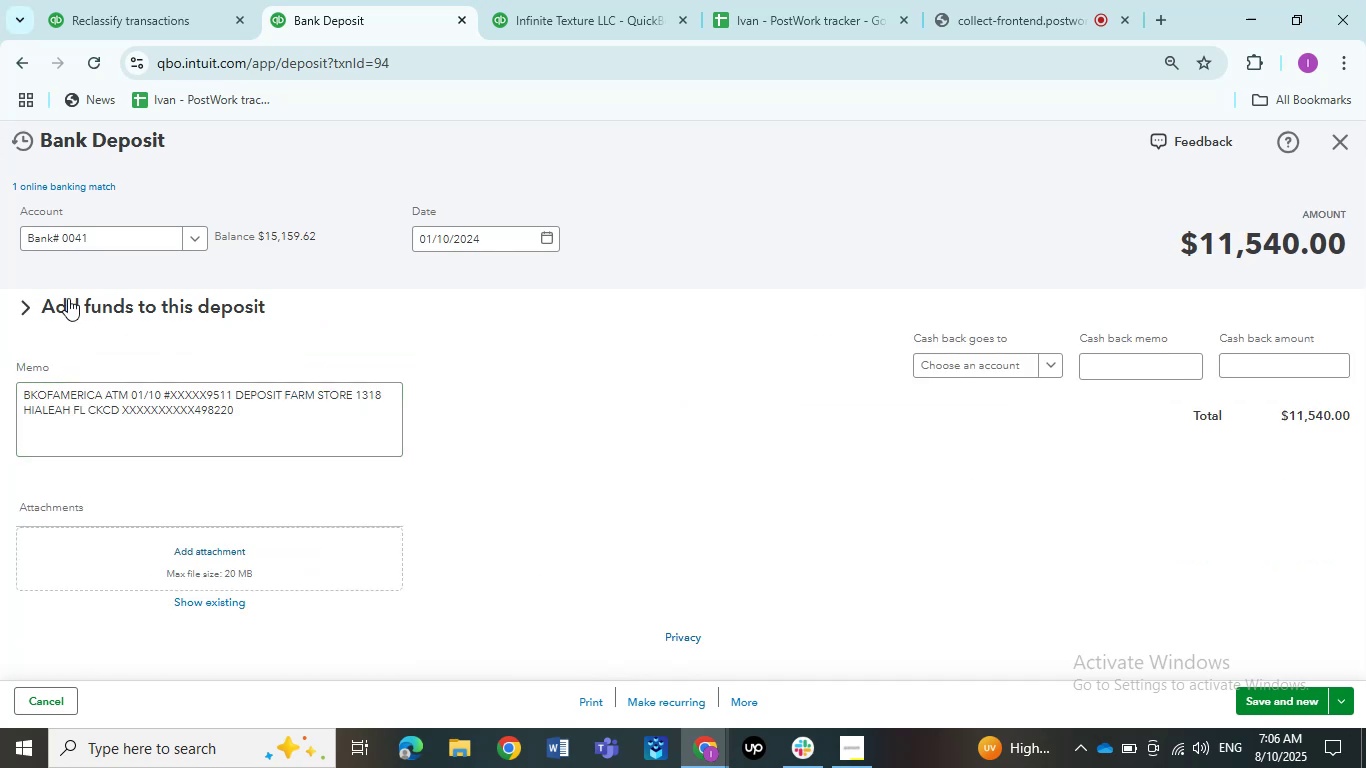 
left_click([26, 303])
 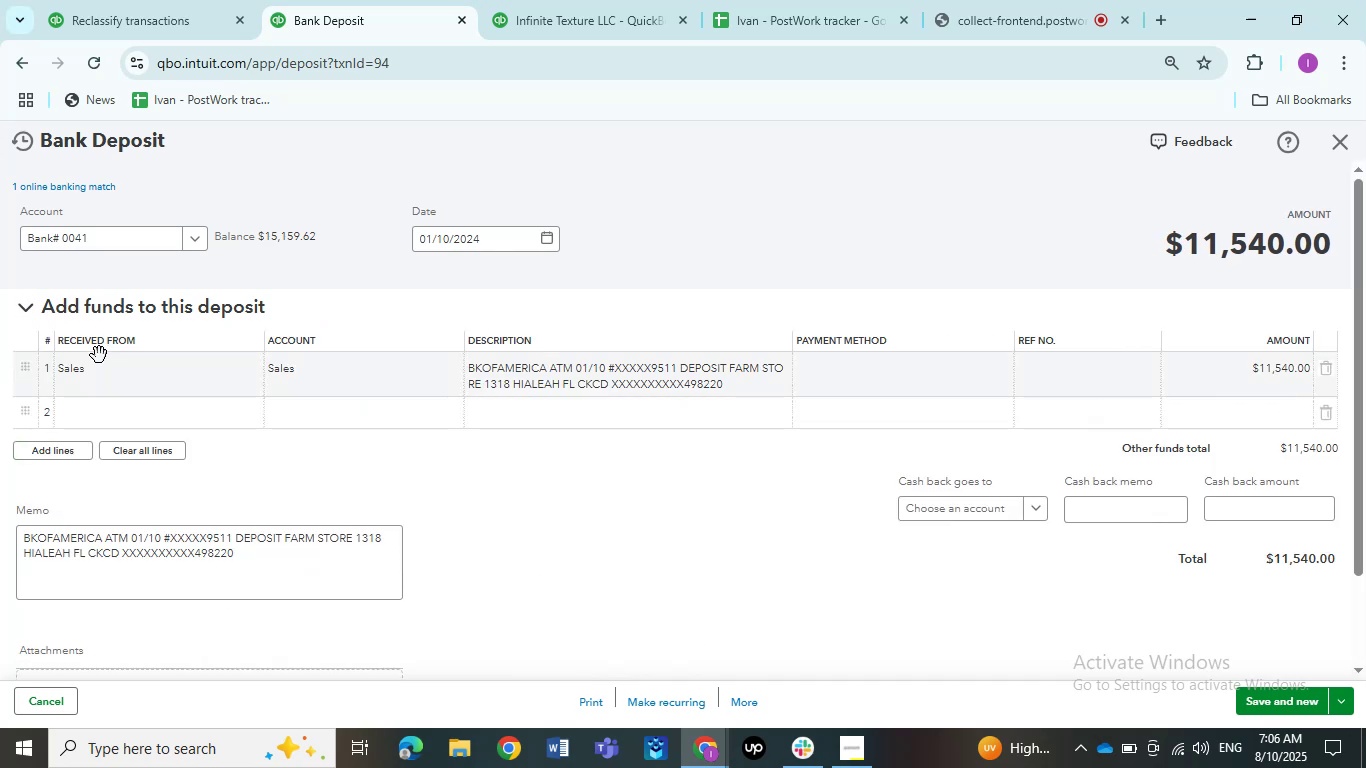 
left_click([101, 363])
 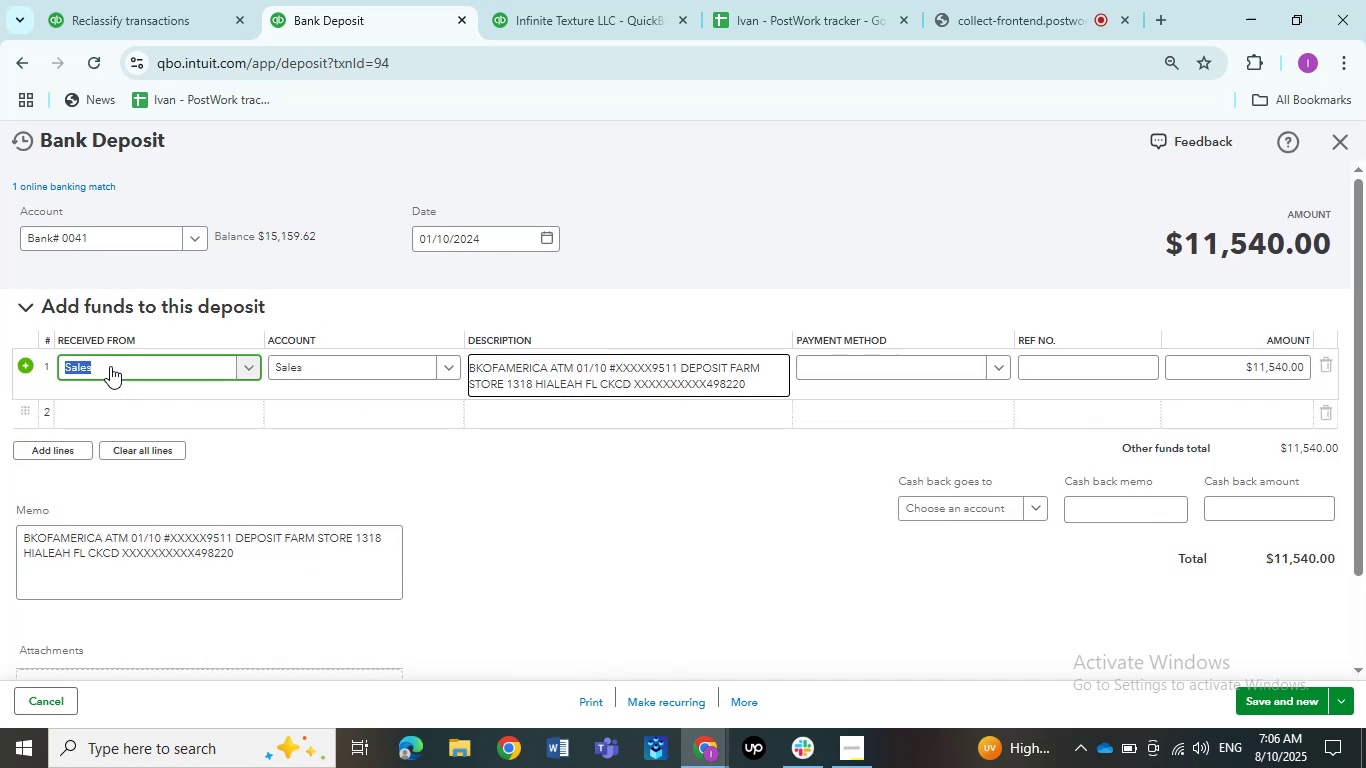 
left_click([110, 366])
 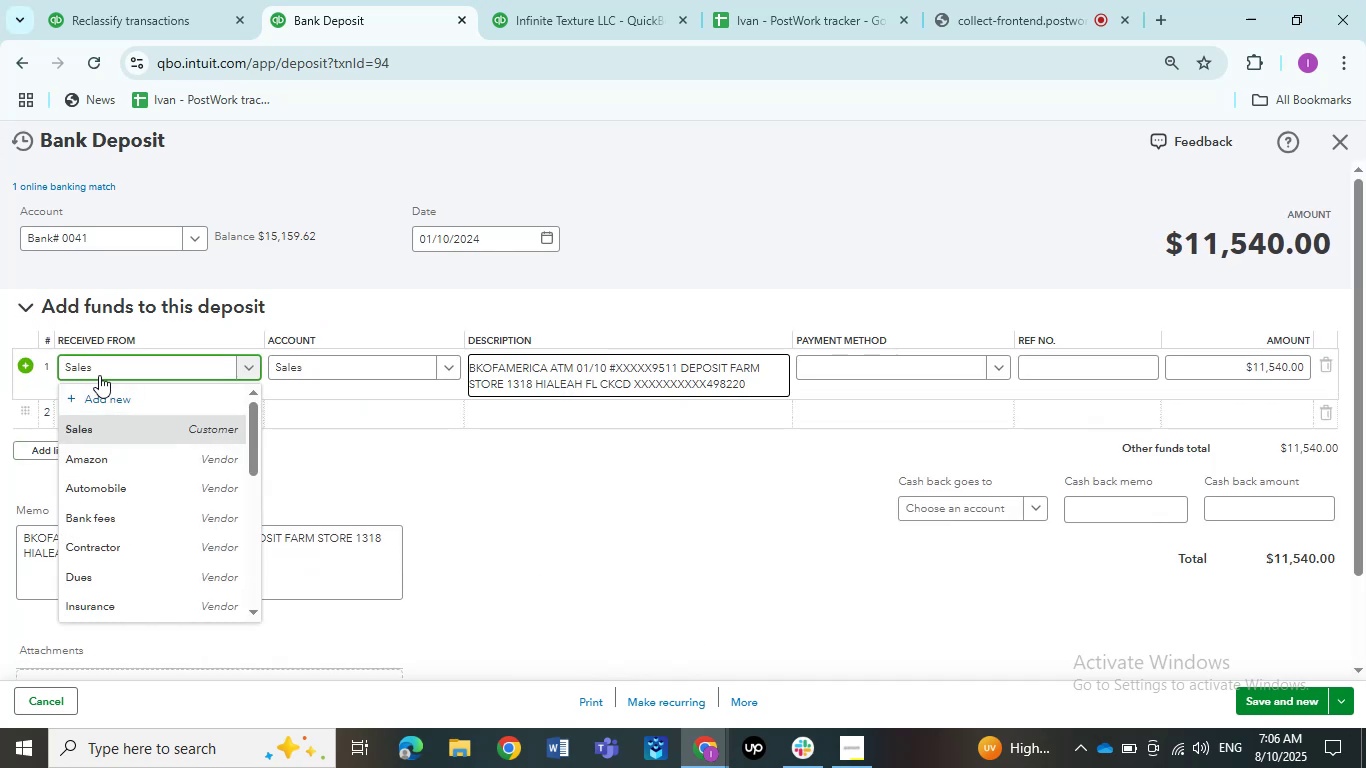 
hold_key(key=Backspace, duration=1.1)
 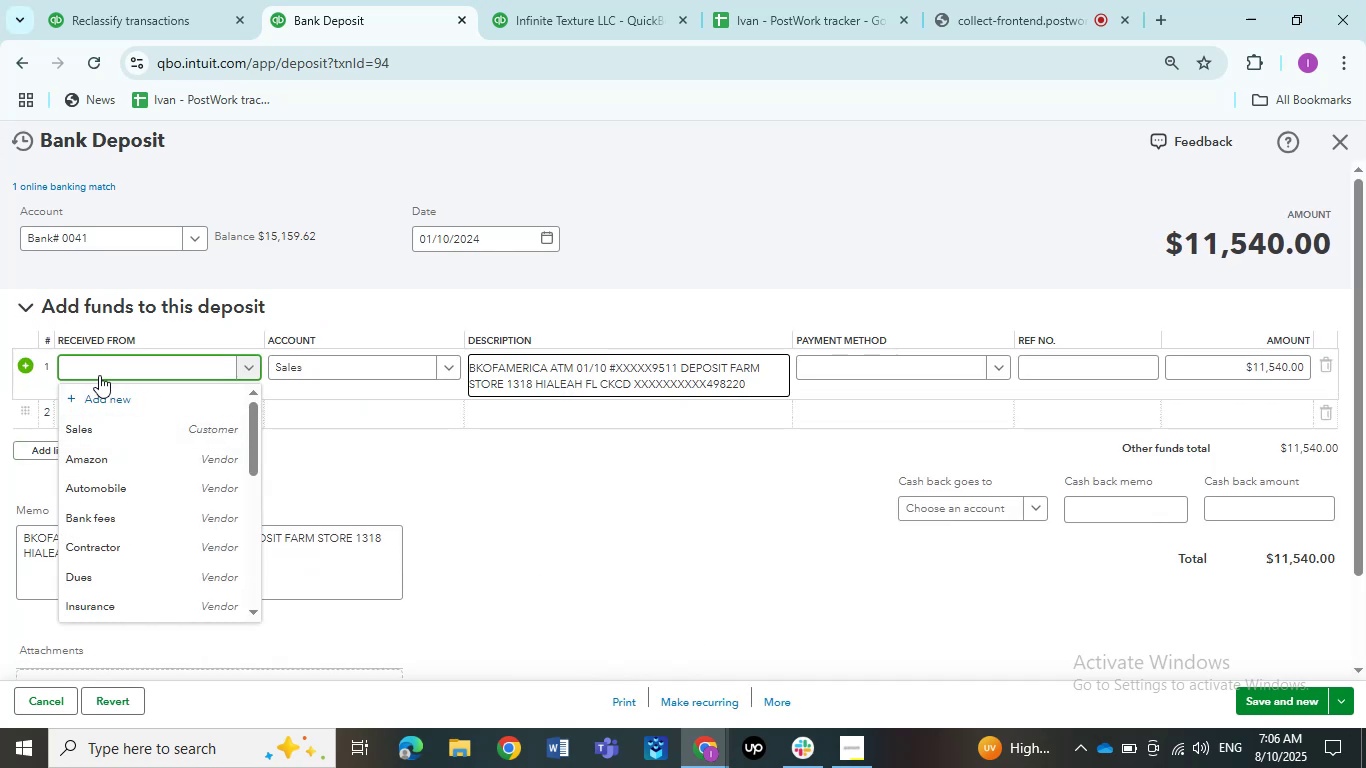 
hold_key(key=CapsLock, duration=0.39)
 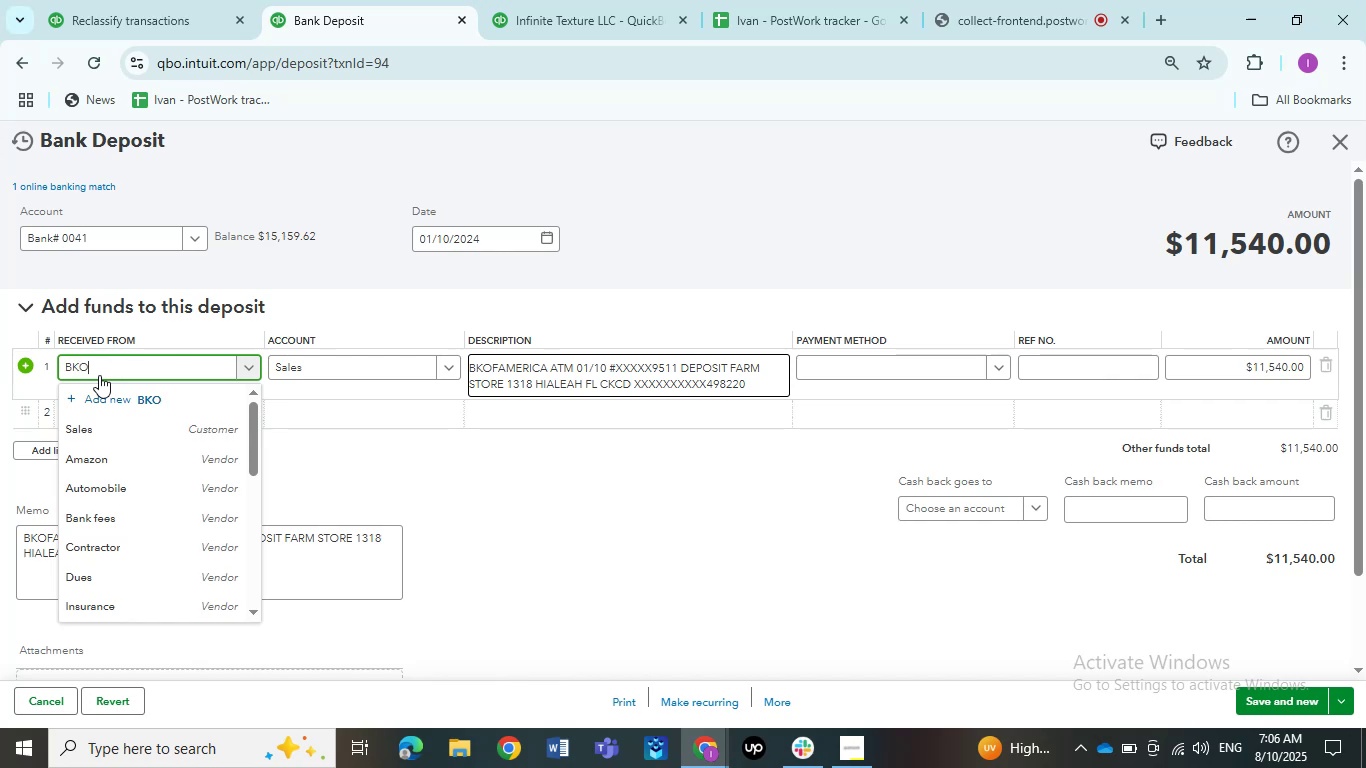 
type(BKO)
 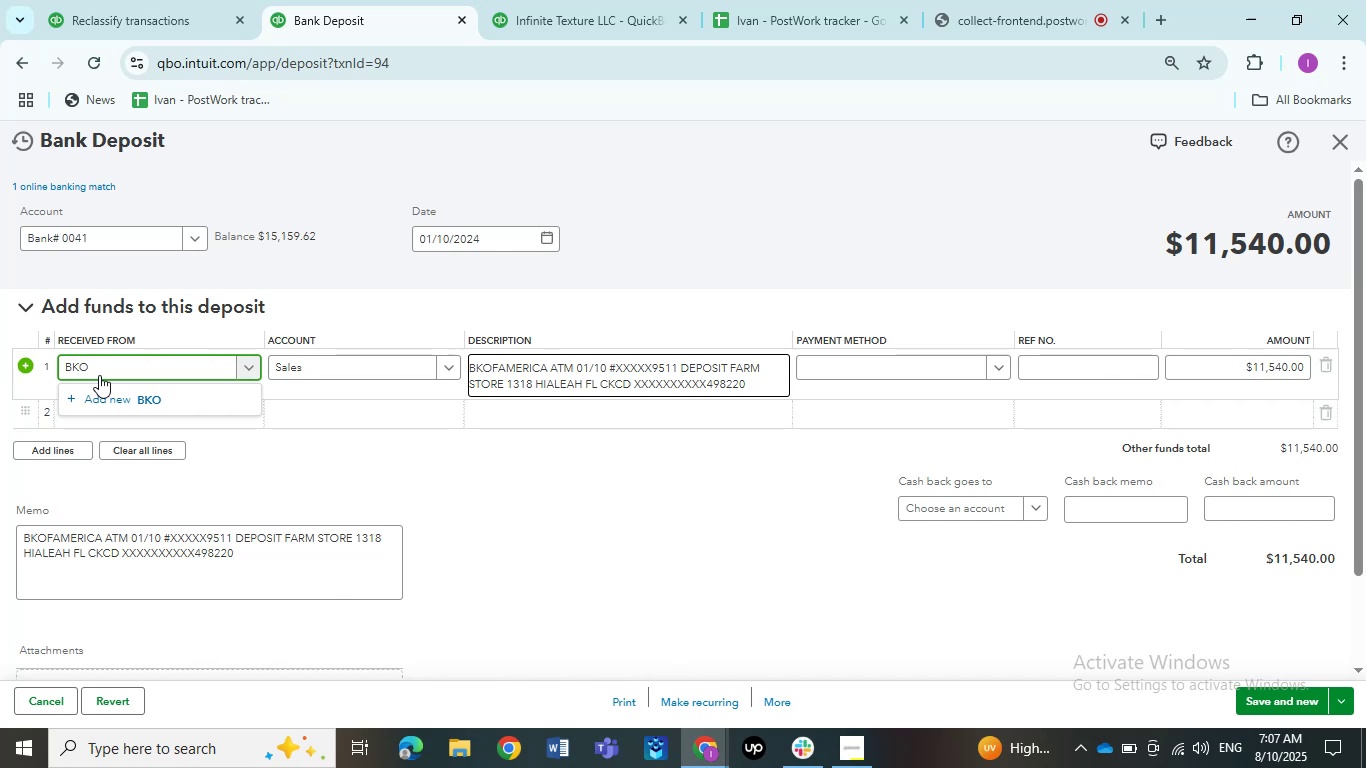 
wait(24.77)
 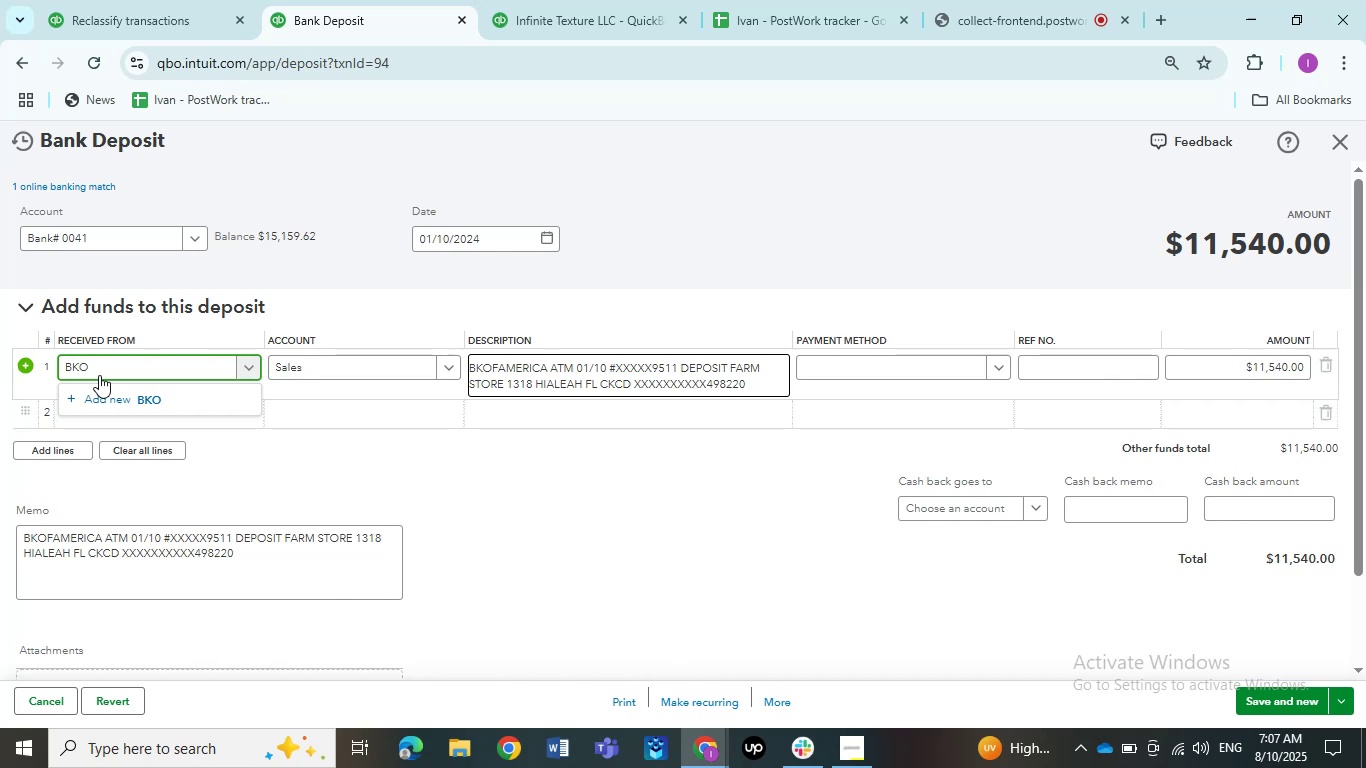 
key(Backspace)
 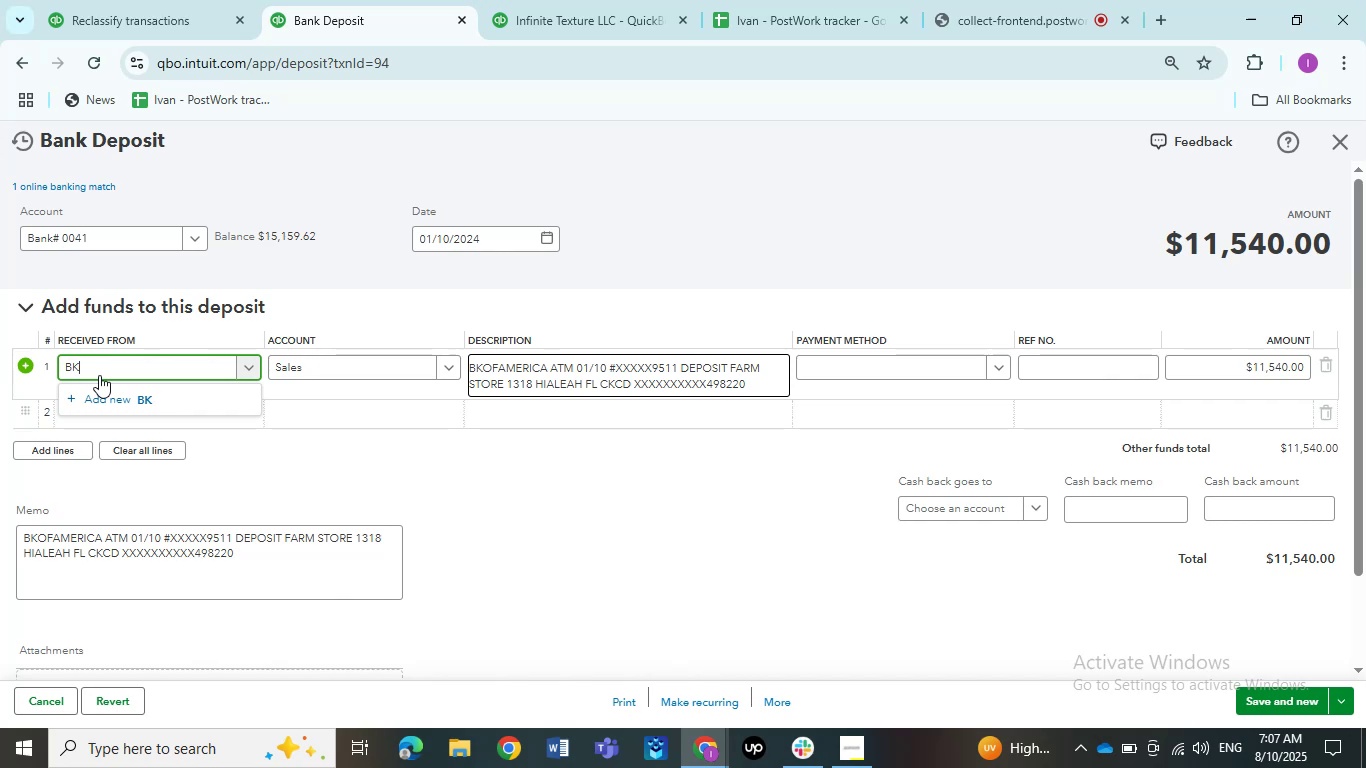 
key(Shift+O)
 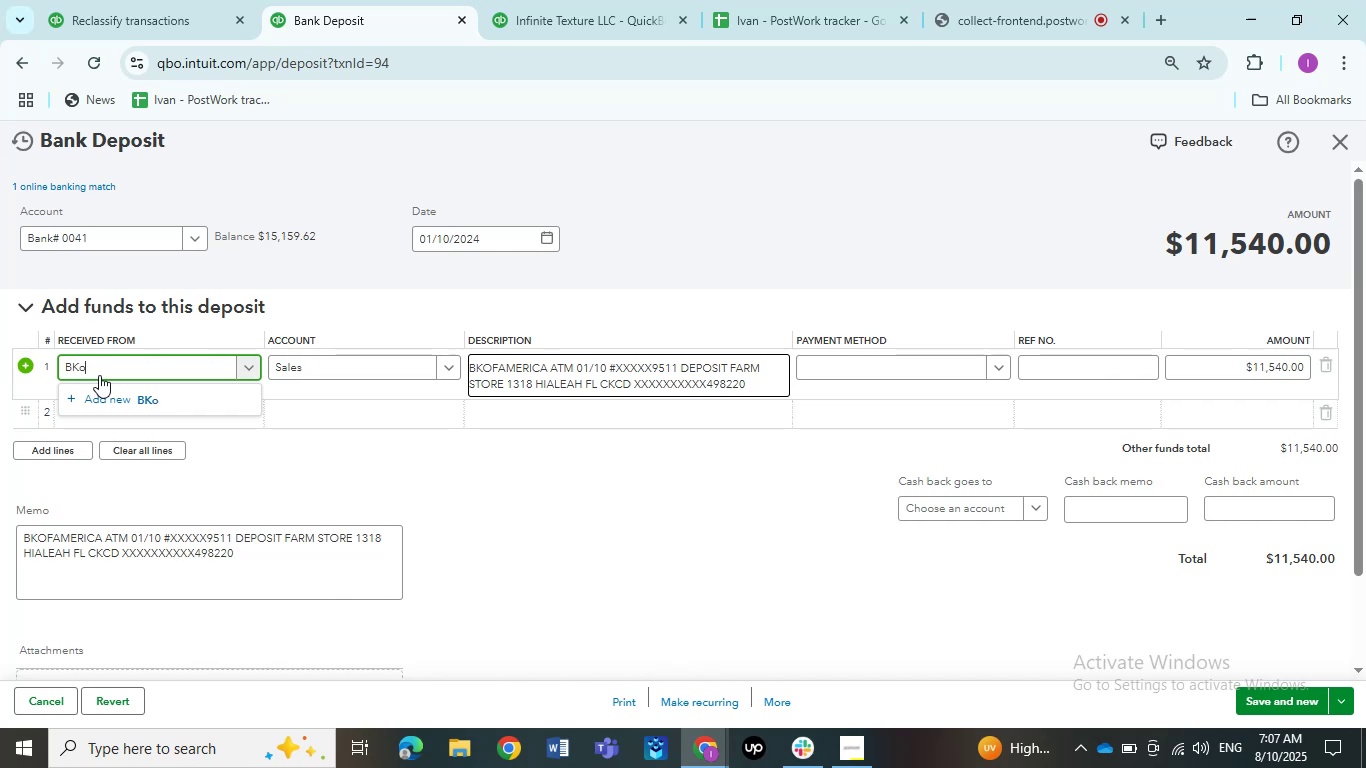 
key(Space)
 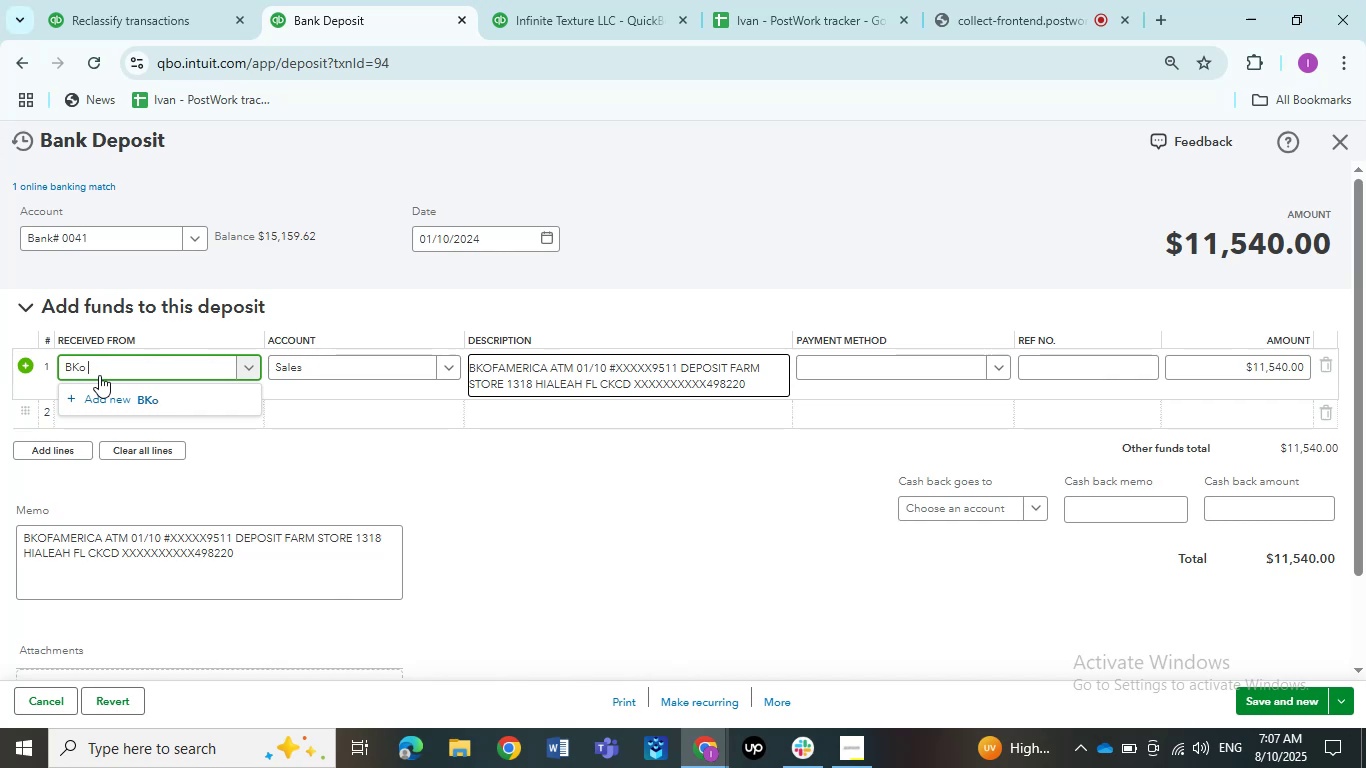 
key(Backspace)
 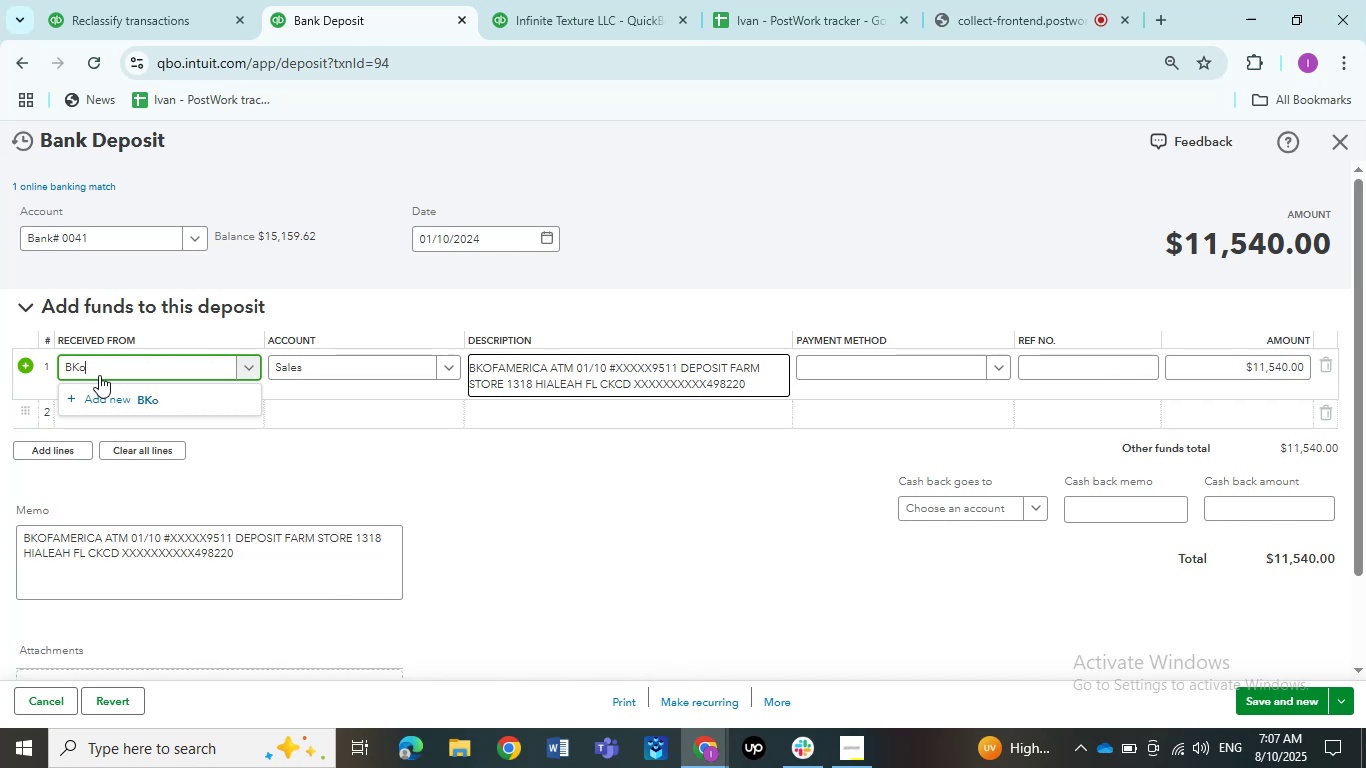 
key(Backspace)
 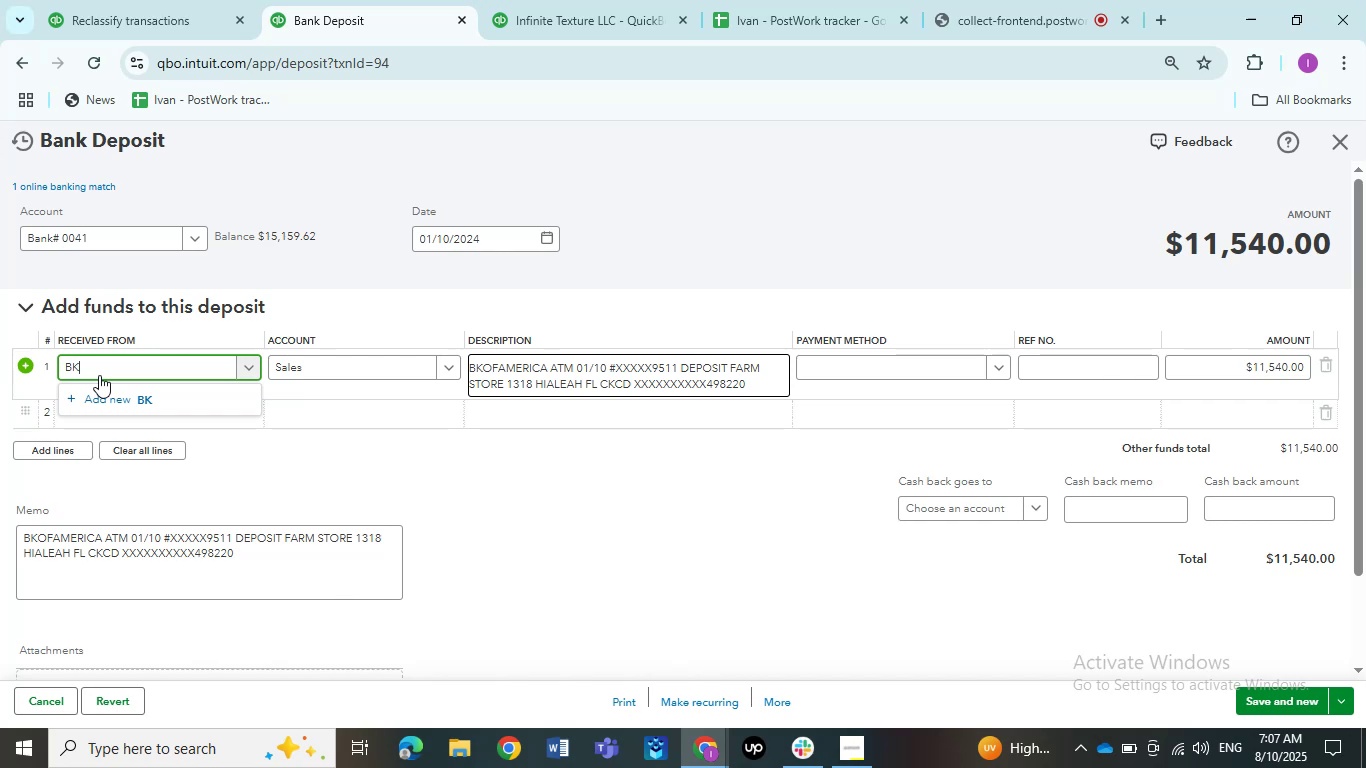 
wait(8.45)
 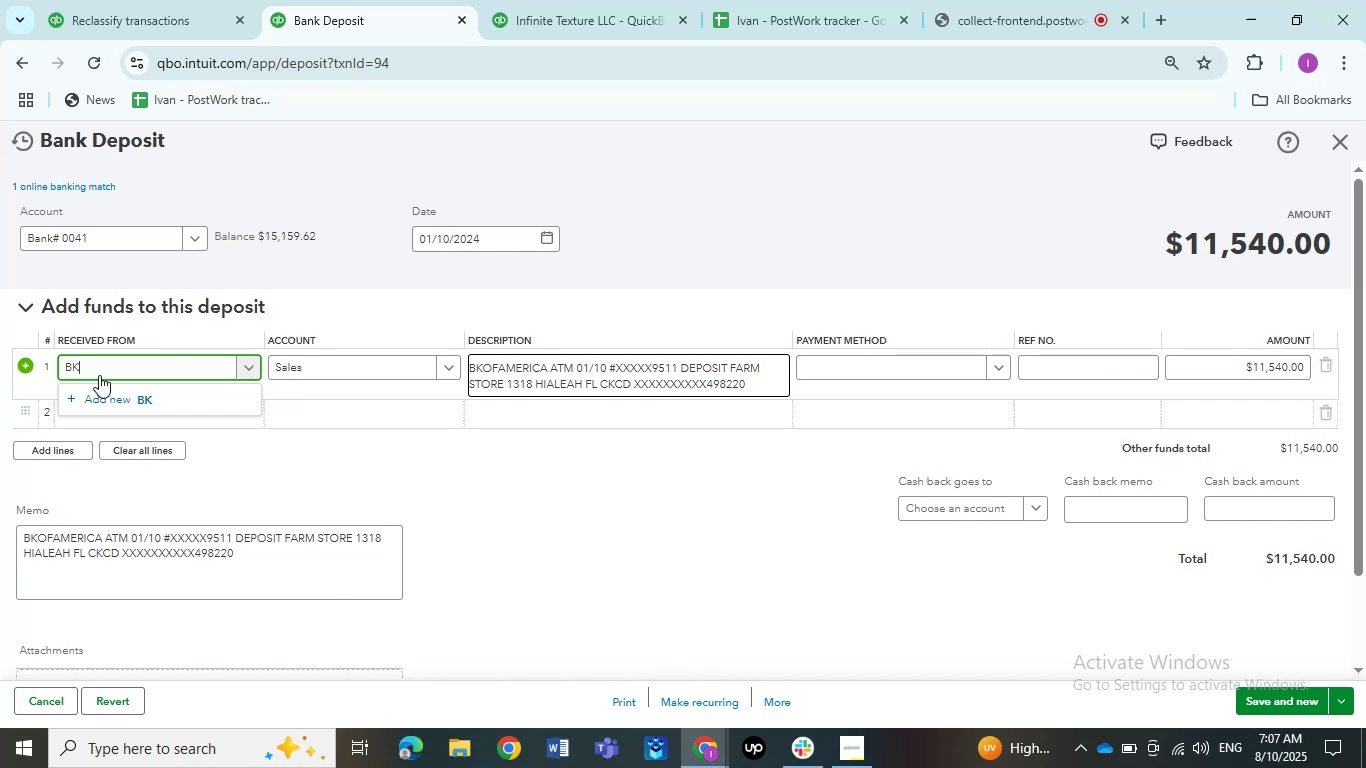 
left_click([102, 402])
 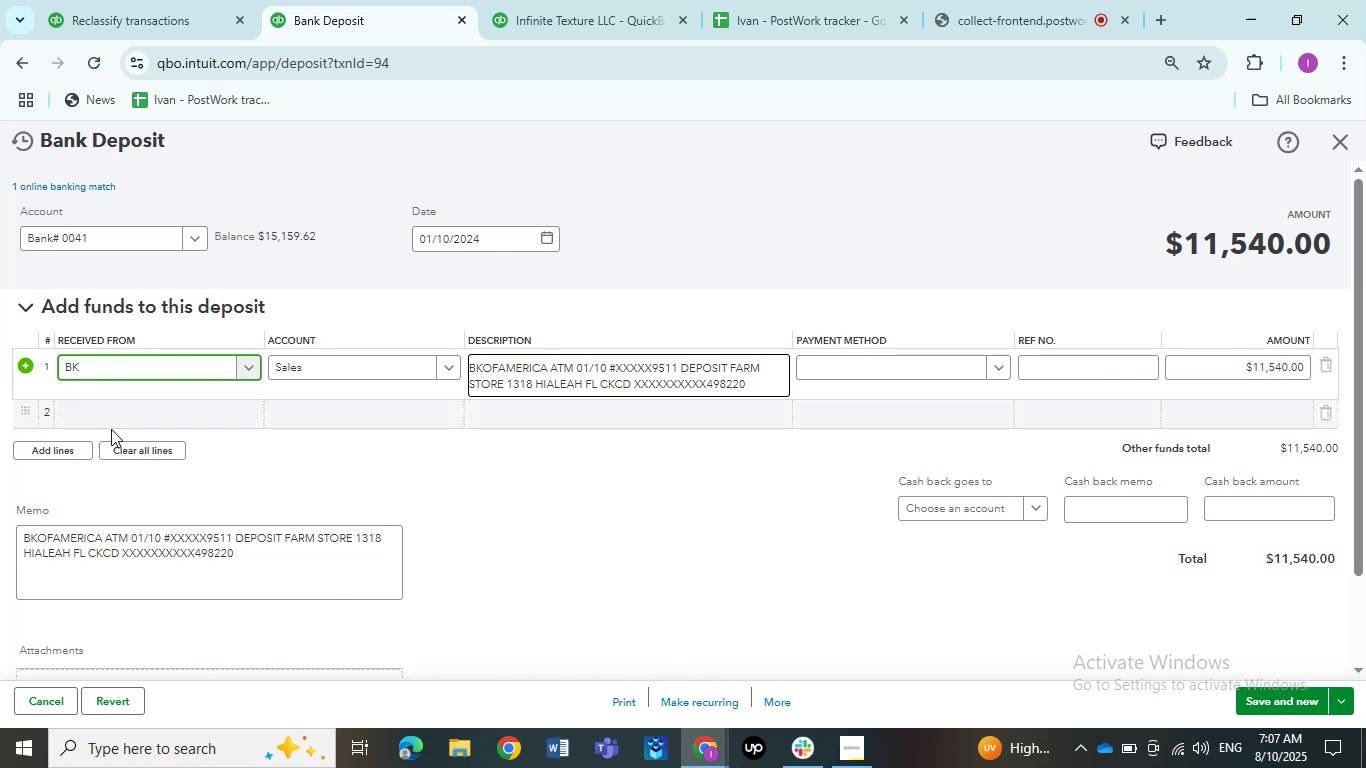 
mouse_move([616, 397])
 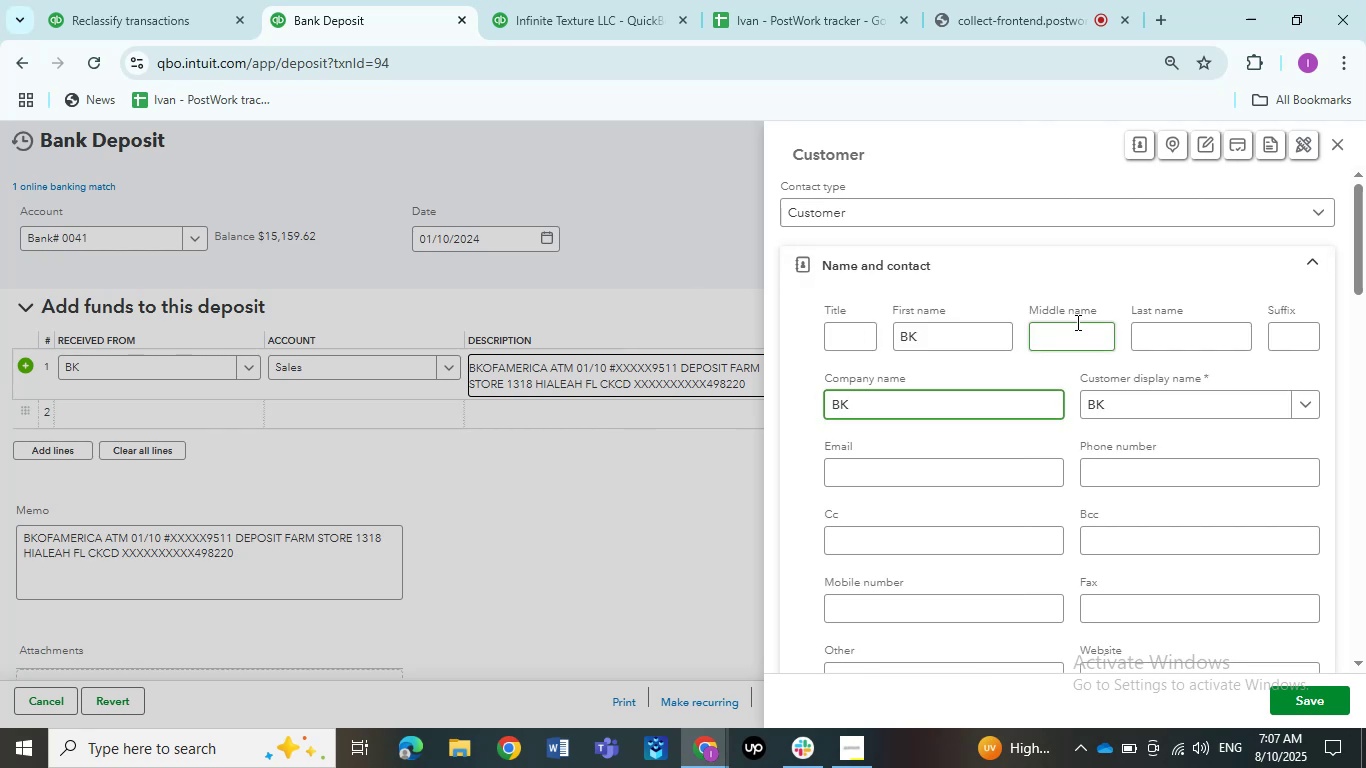 
wait(5.36)
 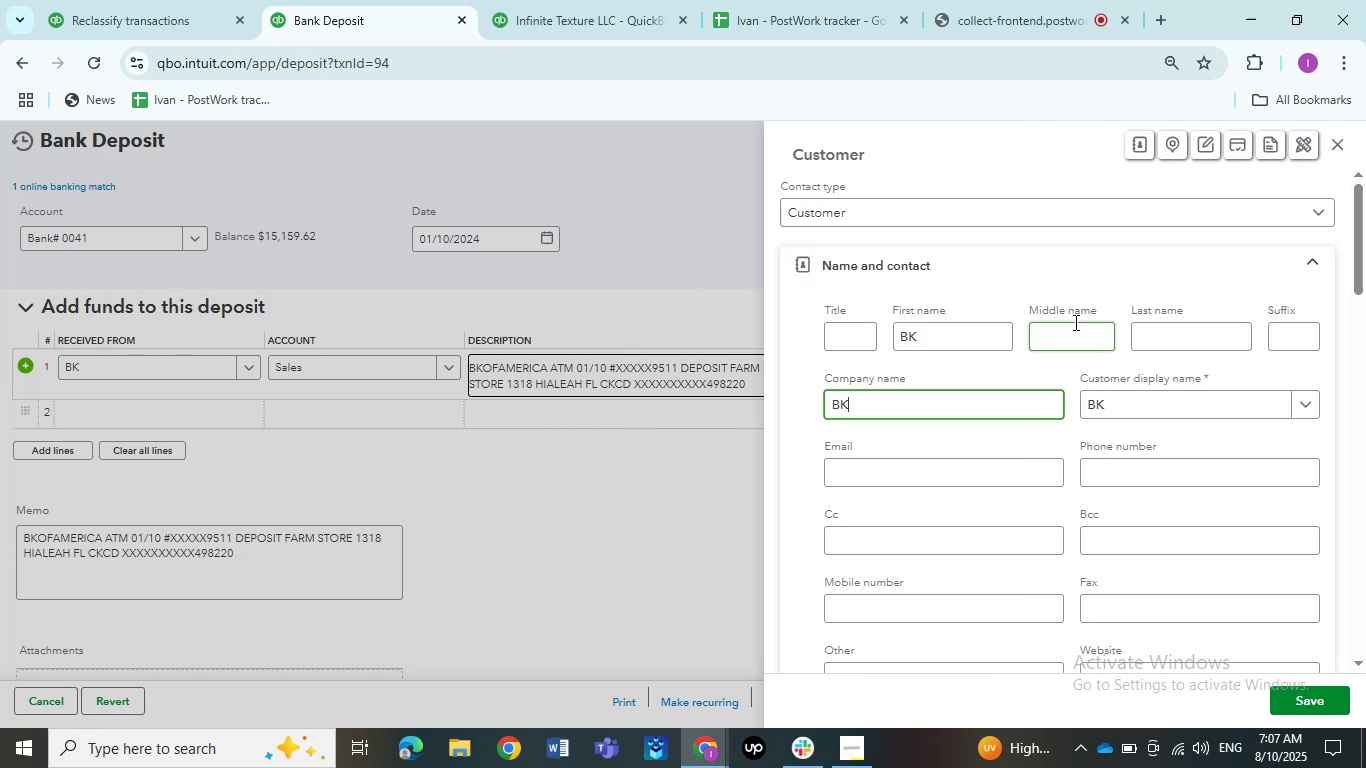 
left_click([964, 217])
 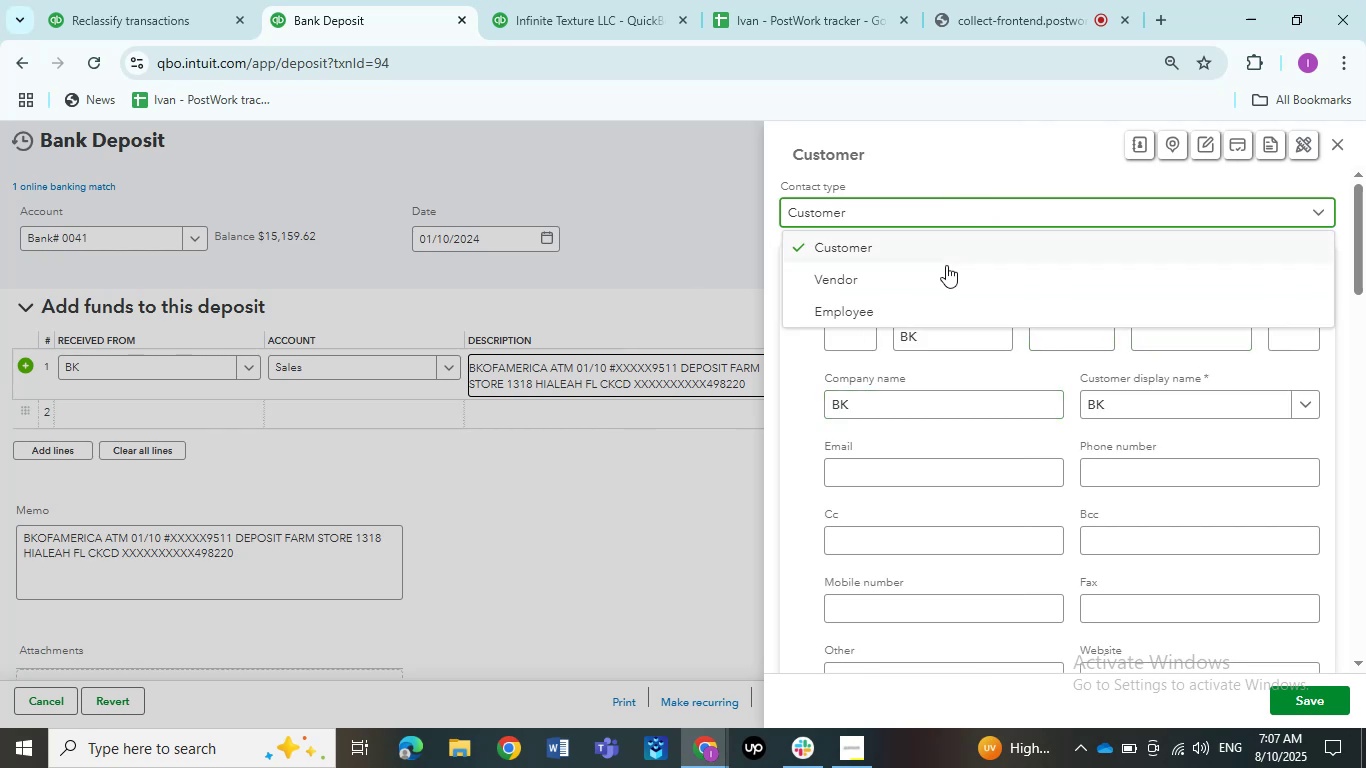 
left_click([946, 266])
 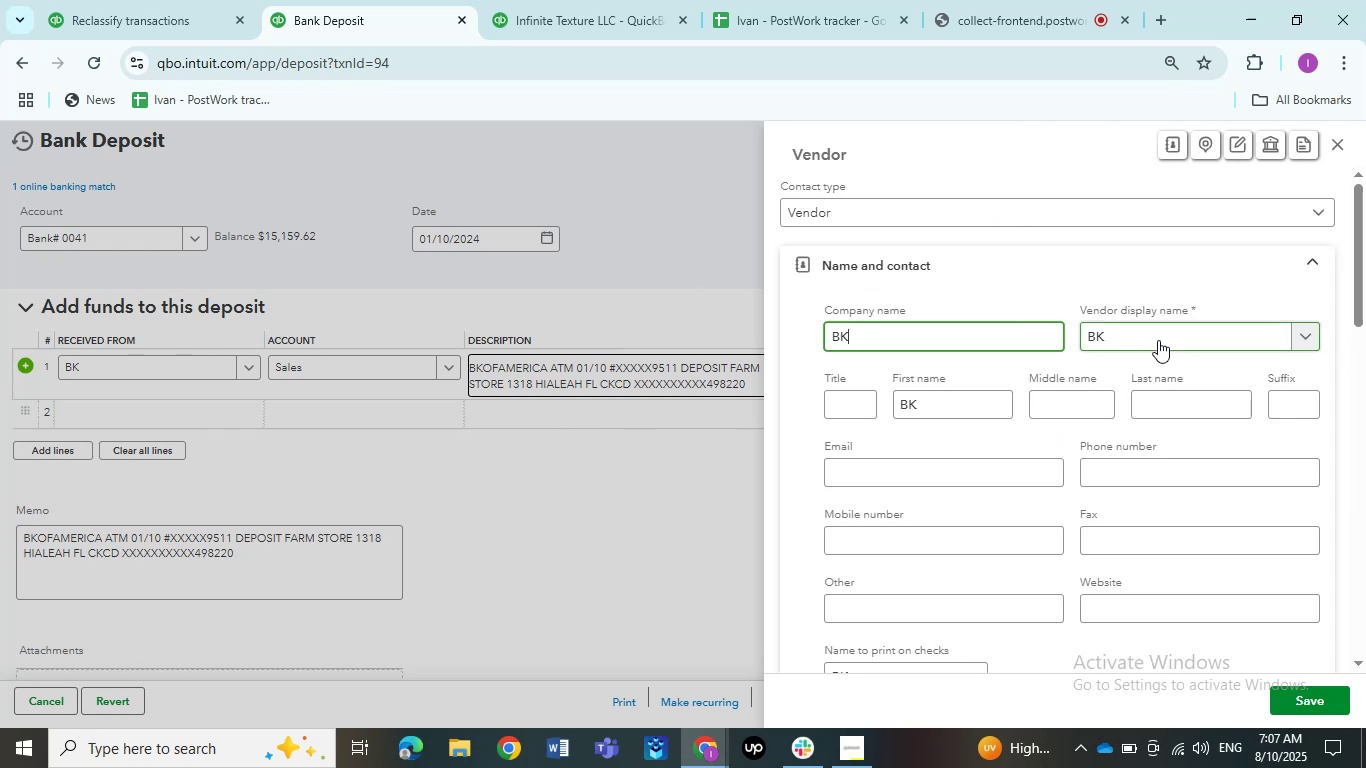 
left_click([1159, 331])
 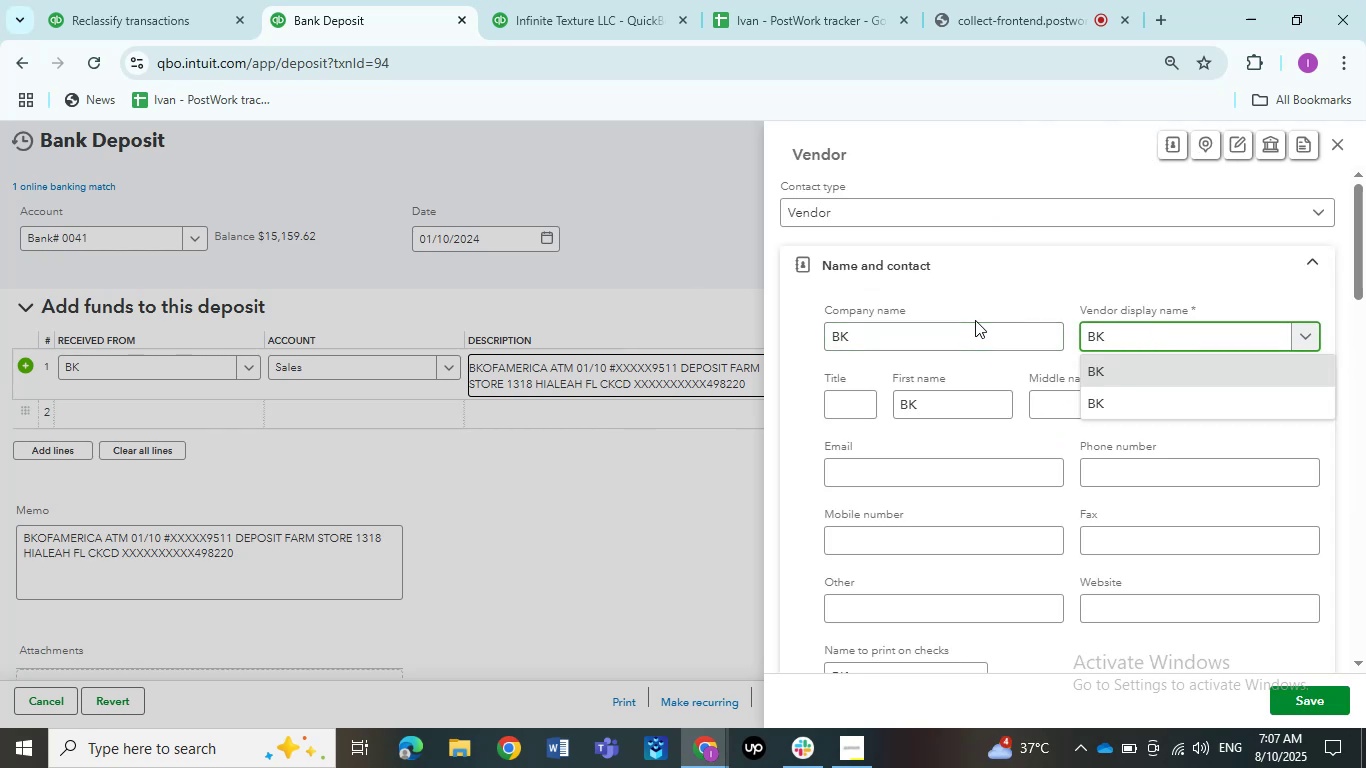 
left_click([956, 332])
 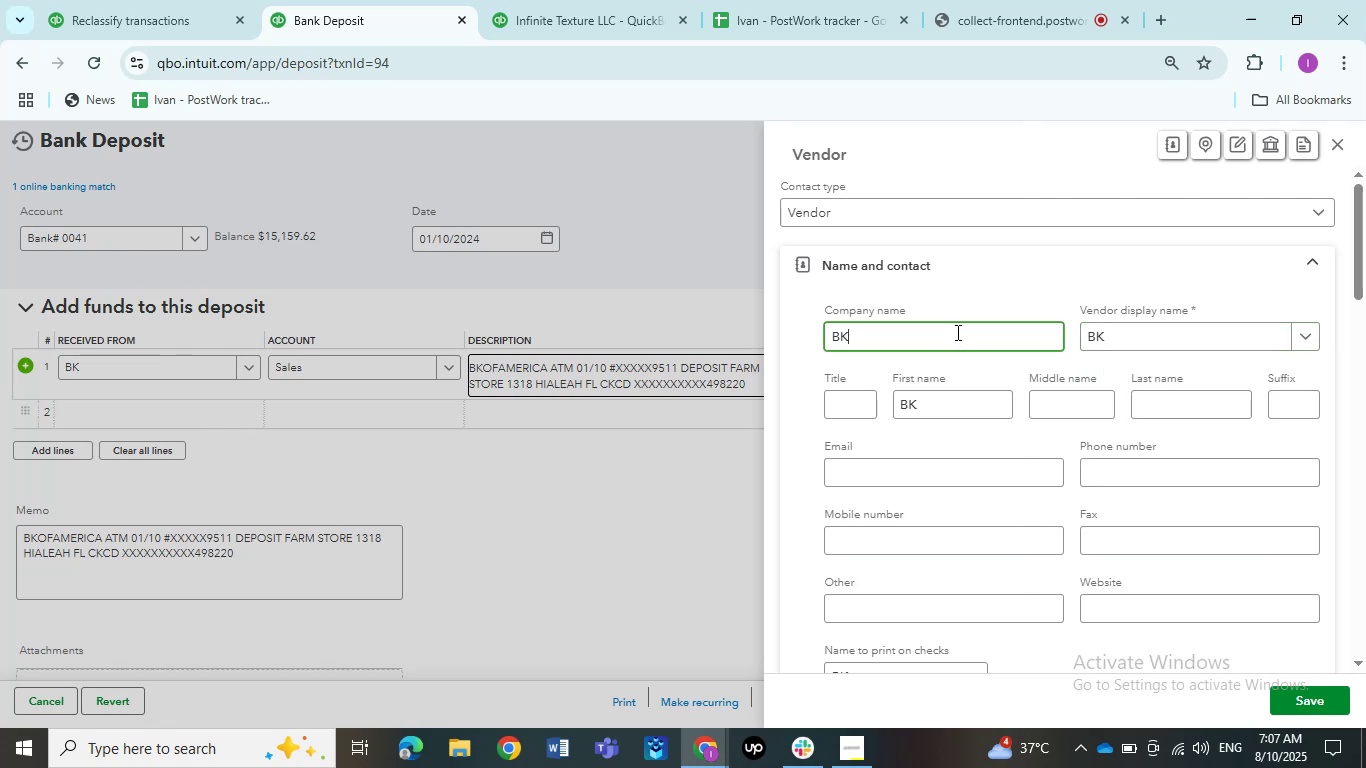 
key(Backspace)
 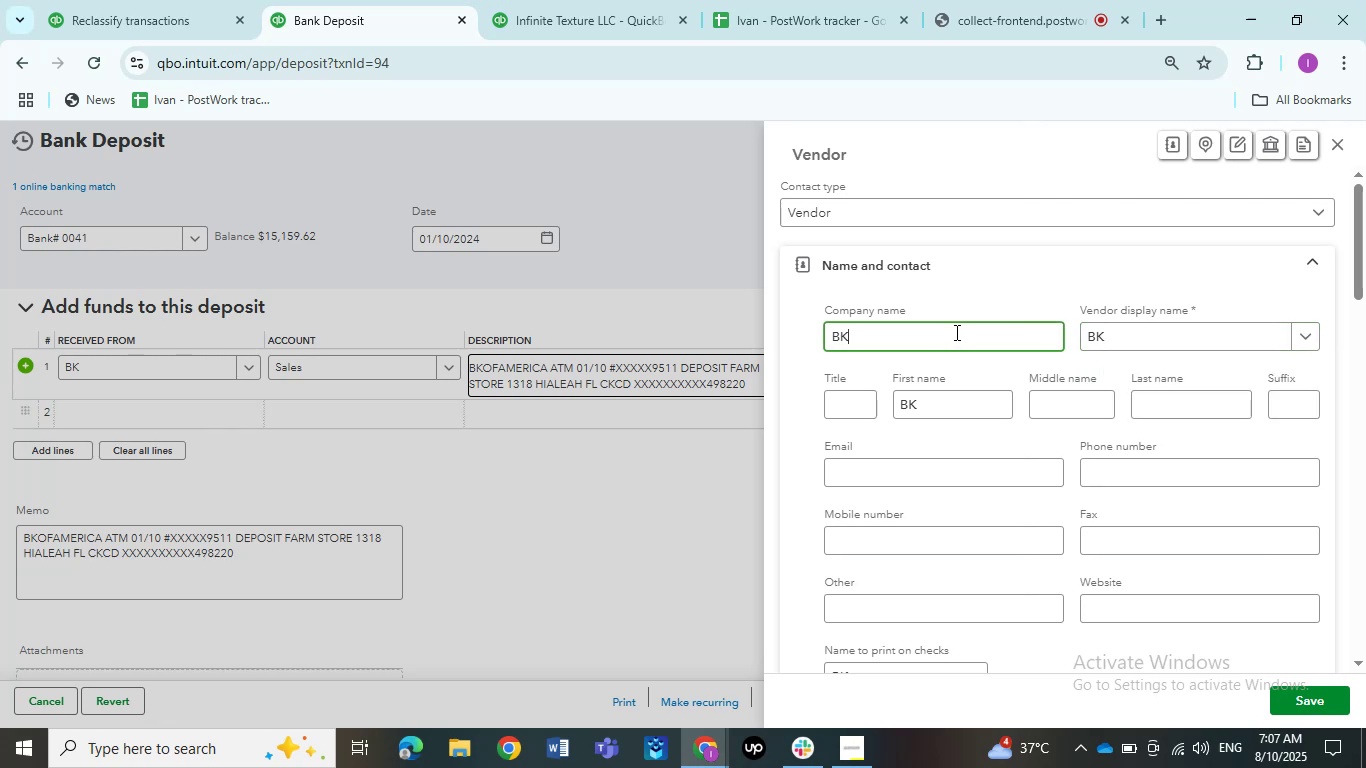 
key(Backspace)
 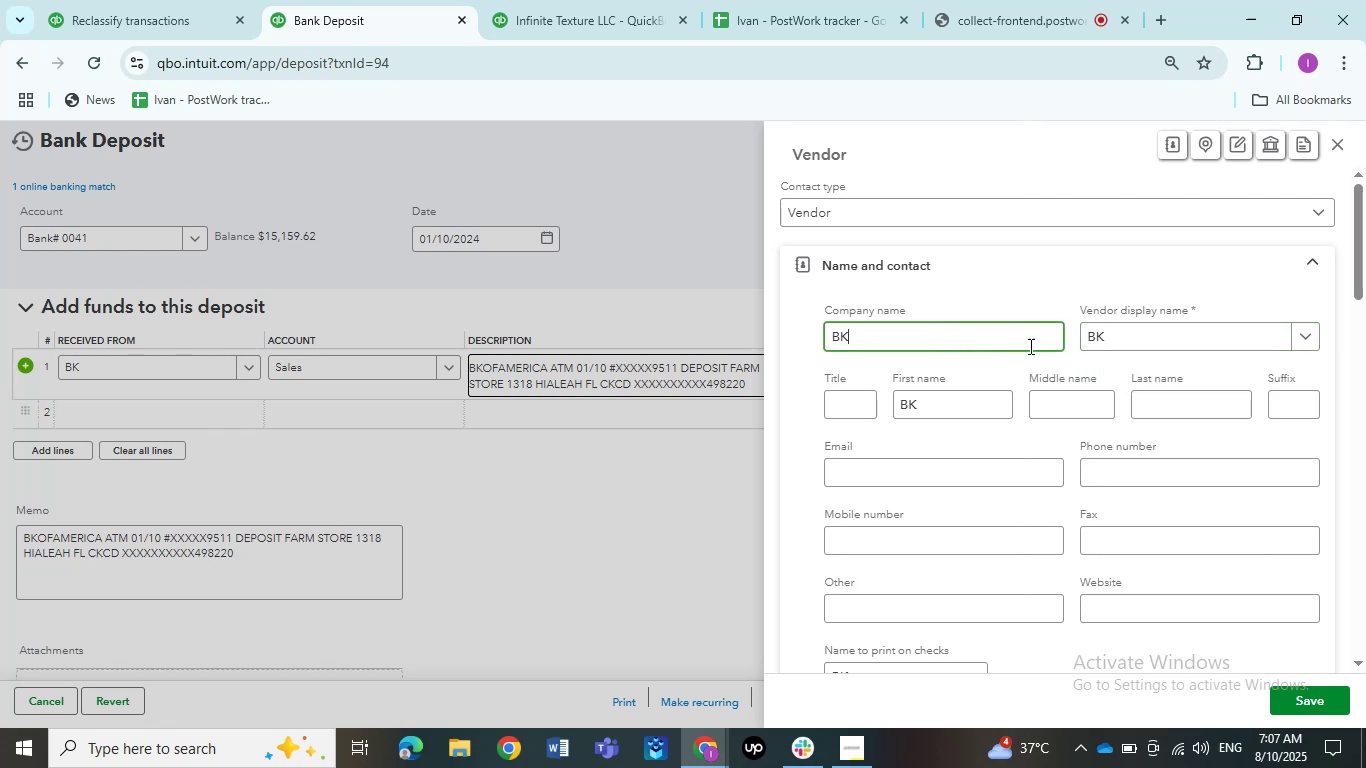 
key(Backspace)
 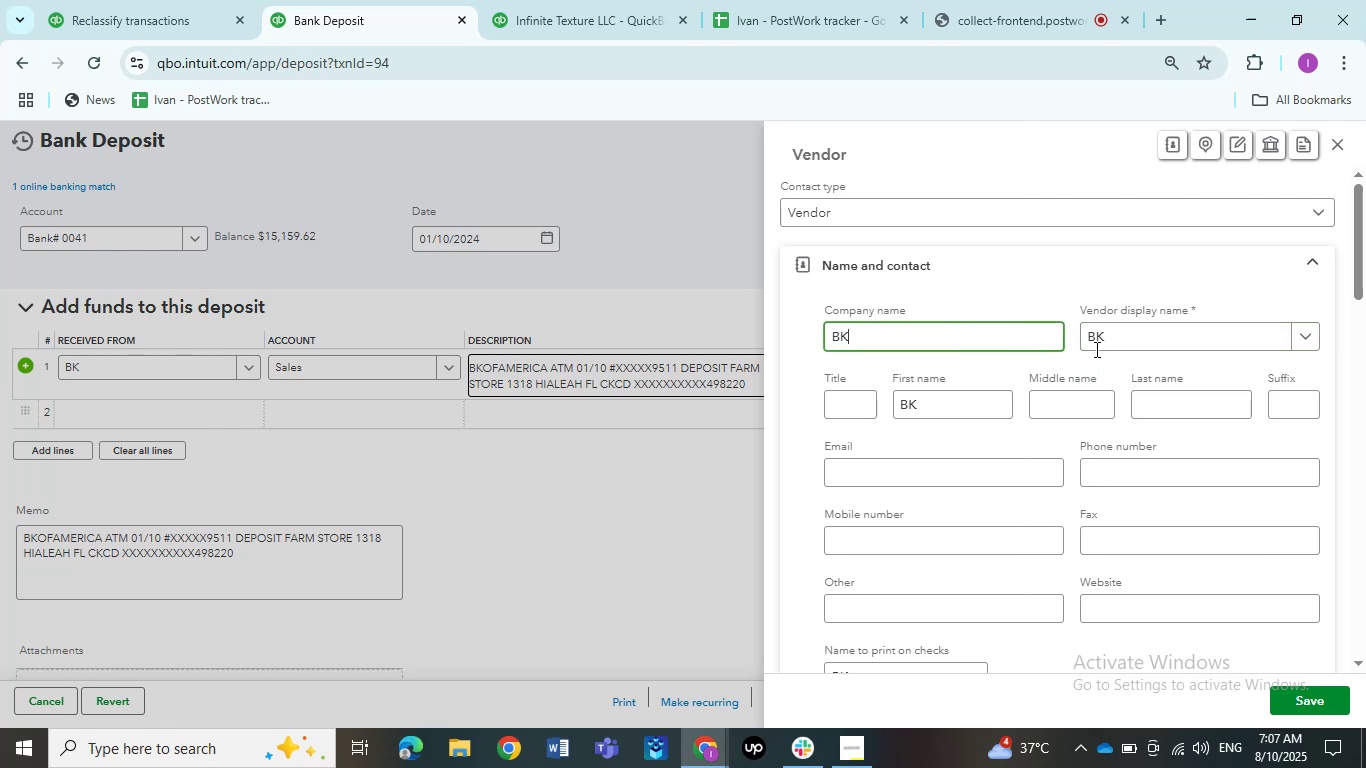 
key(Backspace)
 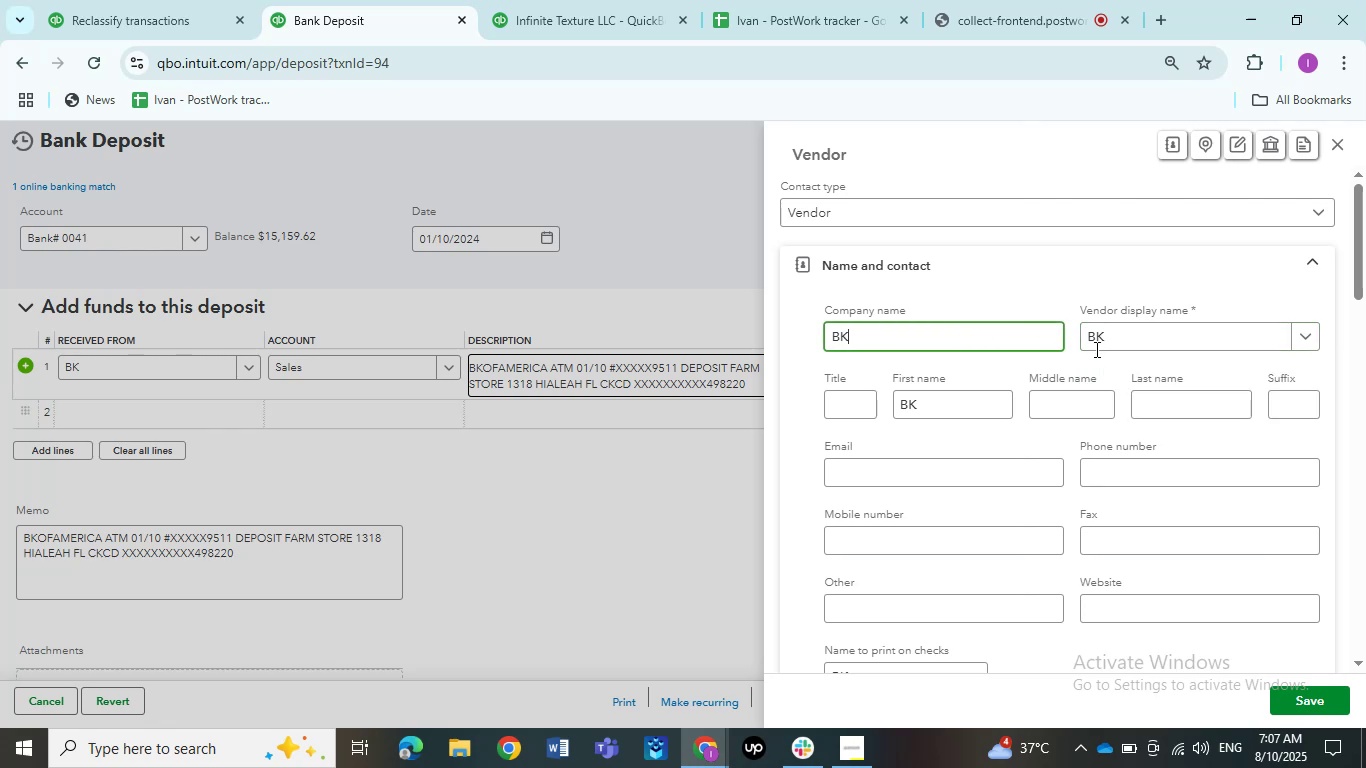 
key(Backspace)
 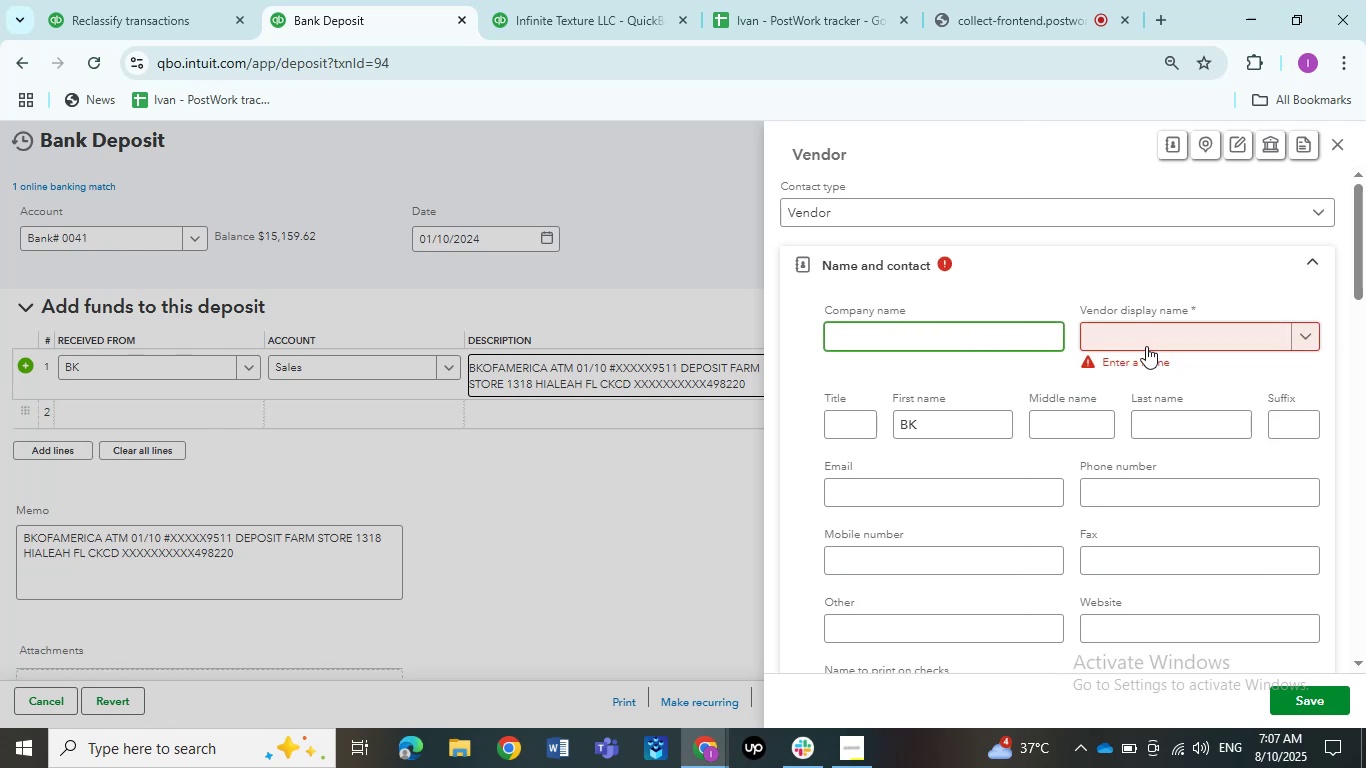 
left_click([1140, 337])
 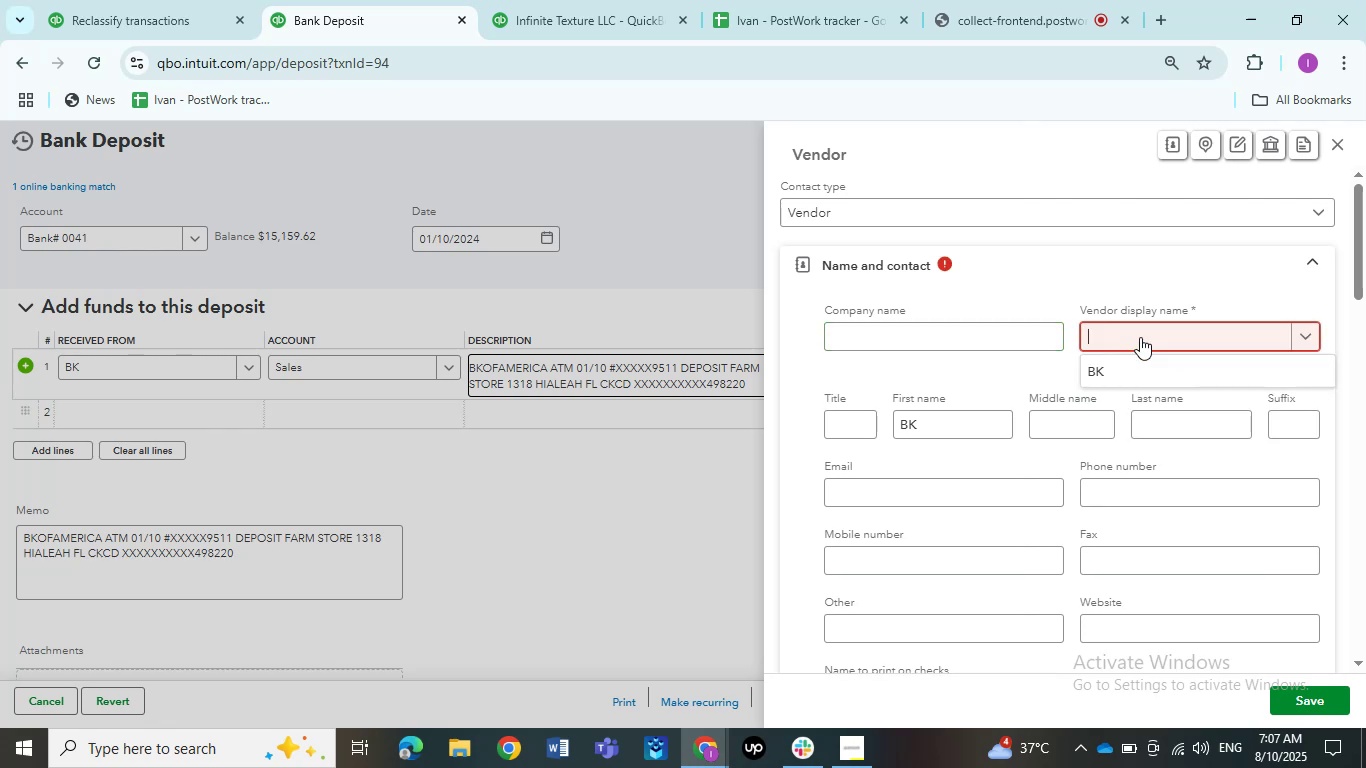 
type(ATM )
 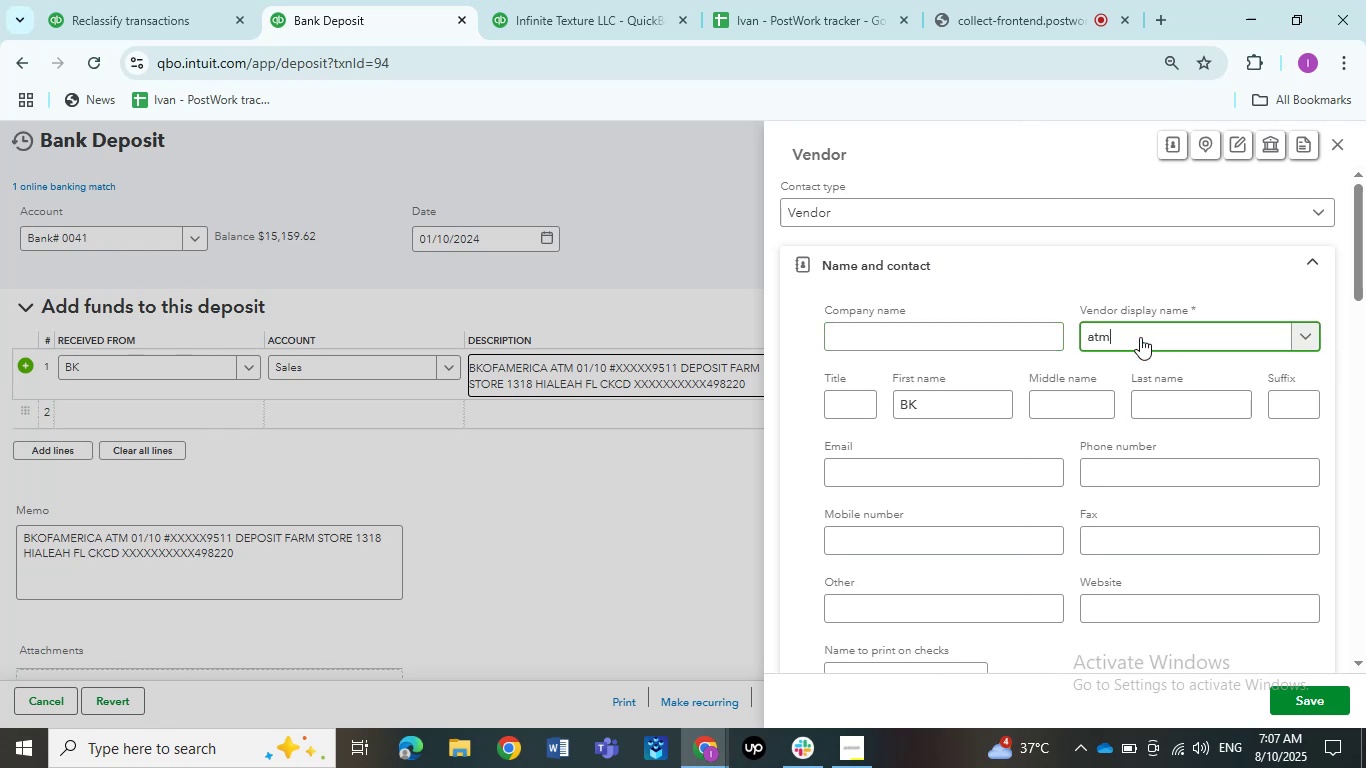 
hold_key(key=Backspace, duration=1.53)
 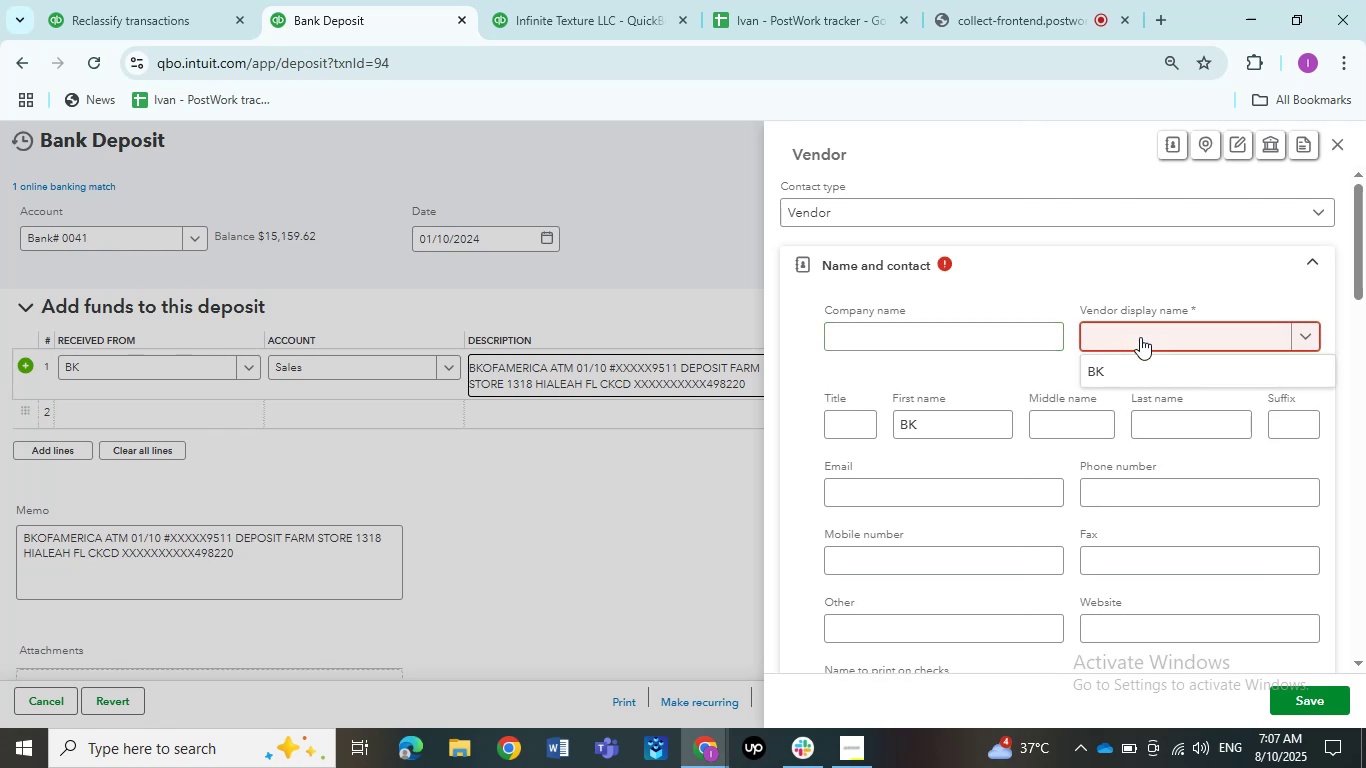 
hold_key(key=Backspace, duration=0.39)
 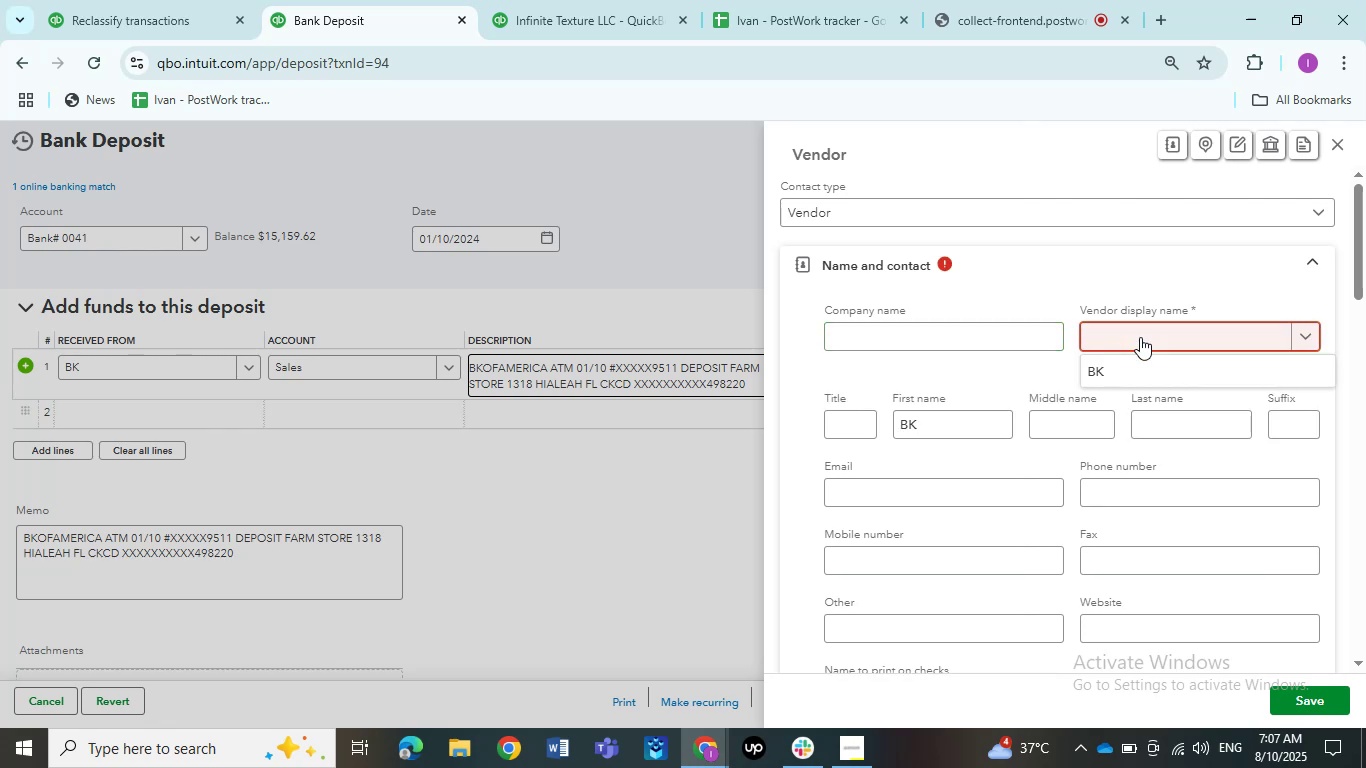 
type(atm)
key(Backspace)
key(Backspace)
key(Backspace)
key(Backspace)
key(Backspace)
key(Backspace)
type(ATM DEo)
key(Backspace)
key(Backspace)
type(eposits)
key(Backspace)
 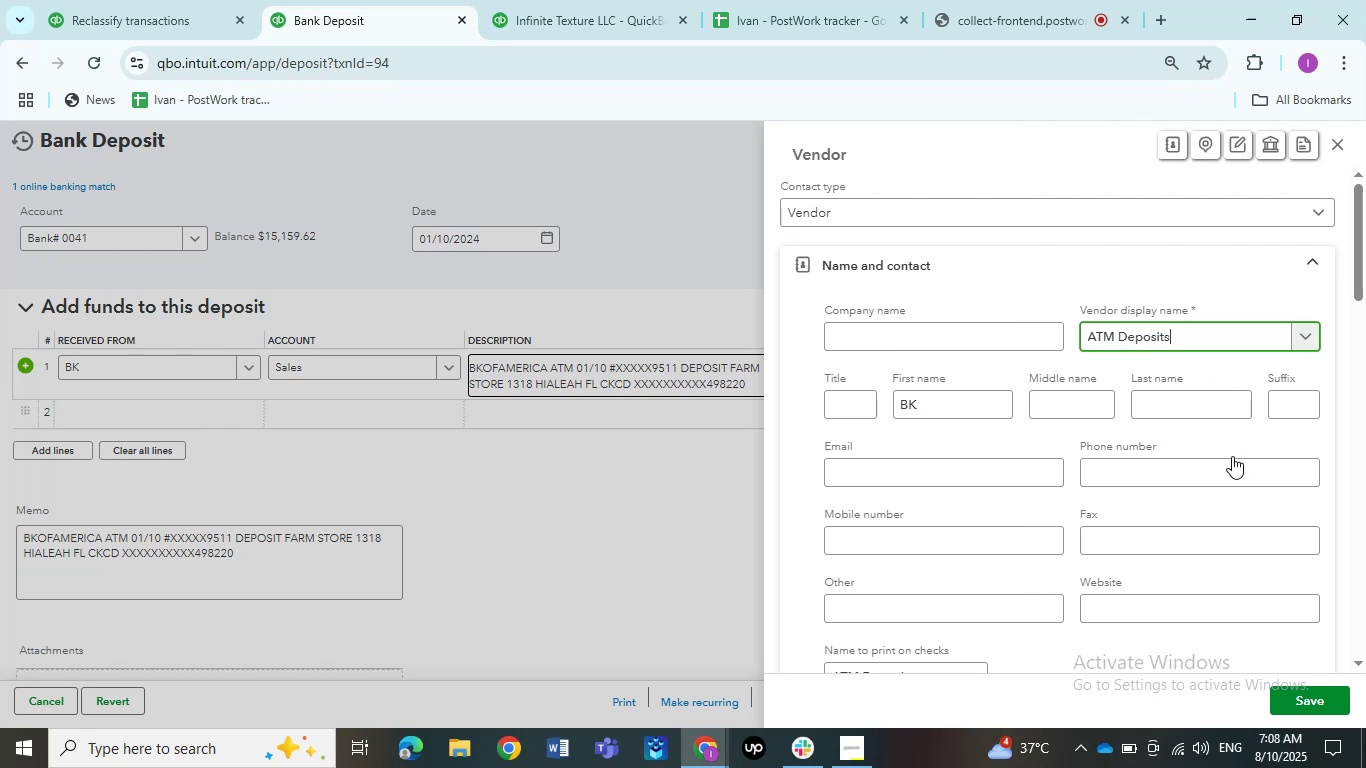 
left_click([1284, 708])
 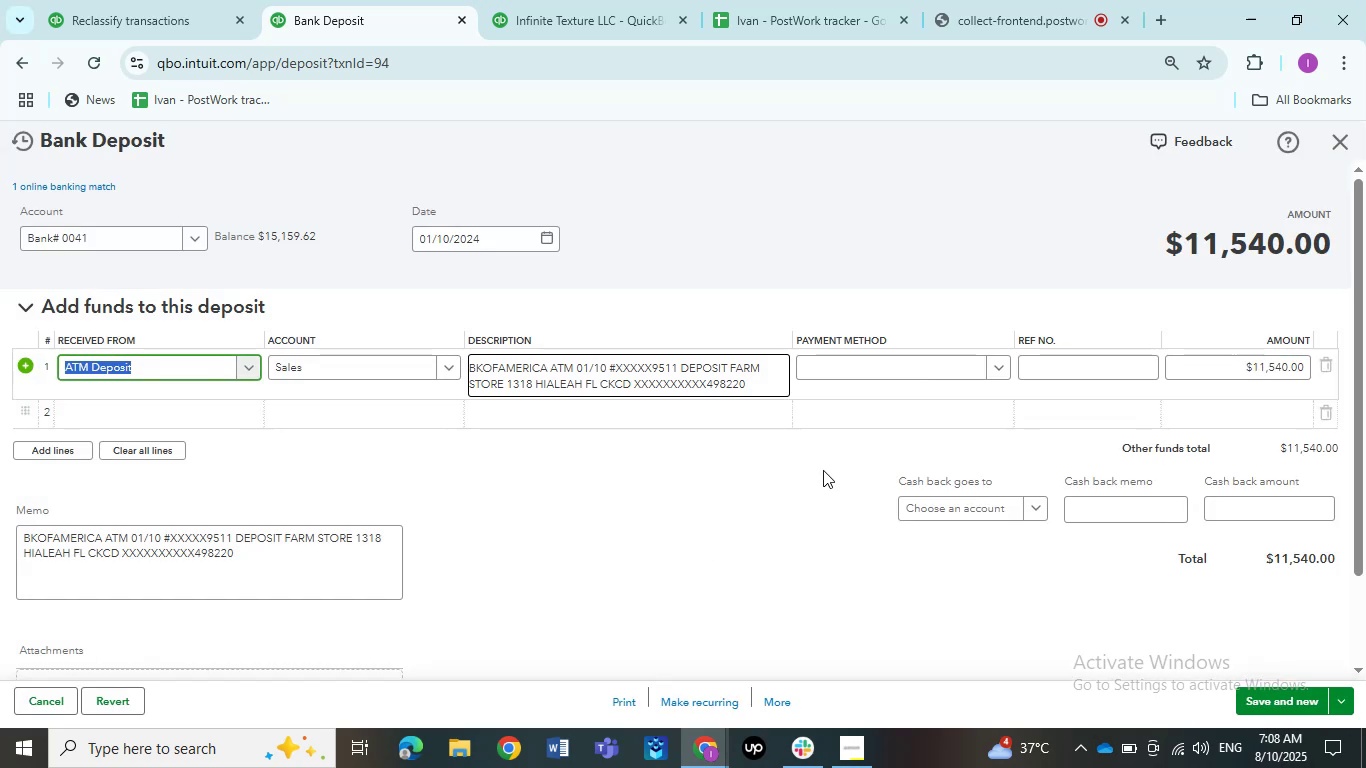 
wait(6.45)
 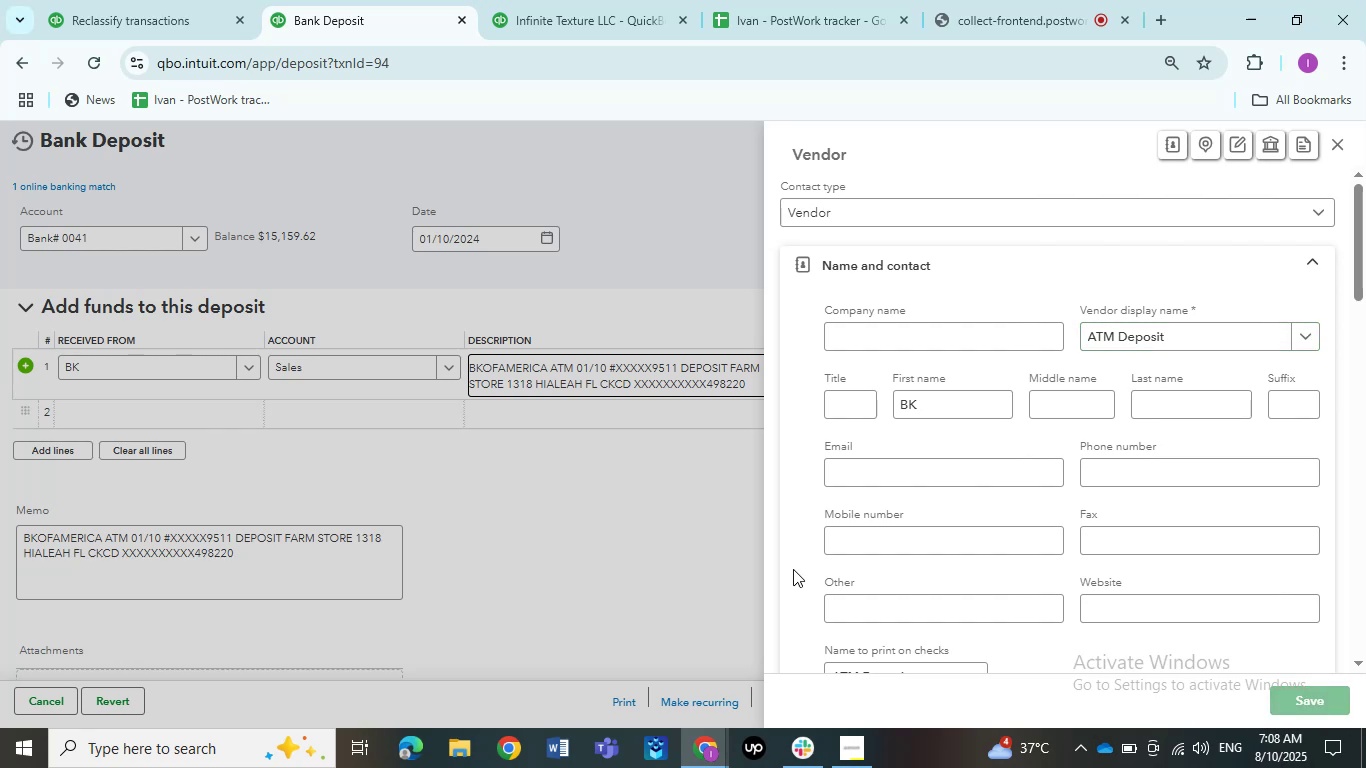 
left_click([1282, 712])
 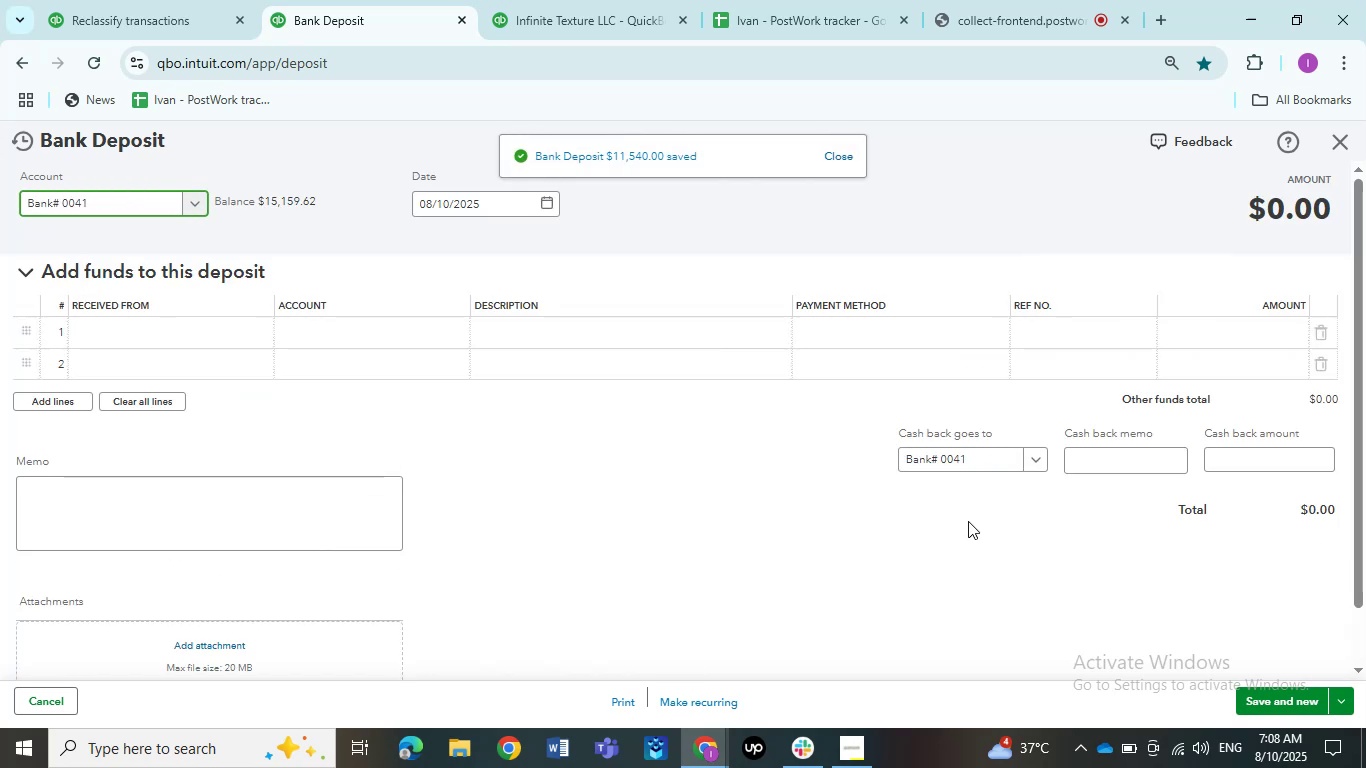 
wait(11.35)
 